 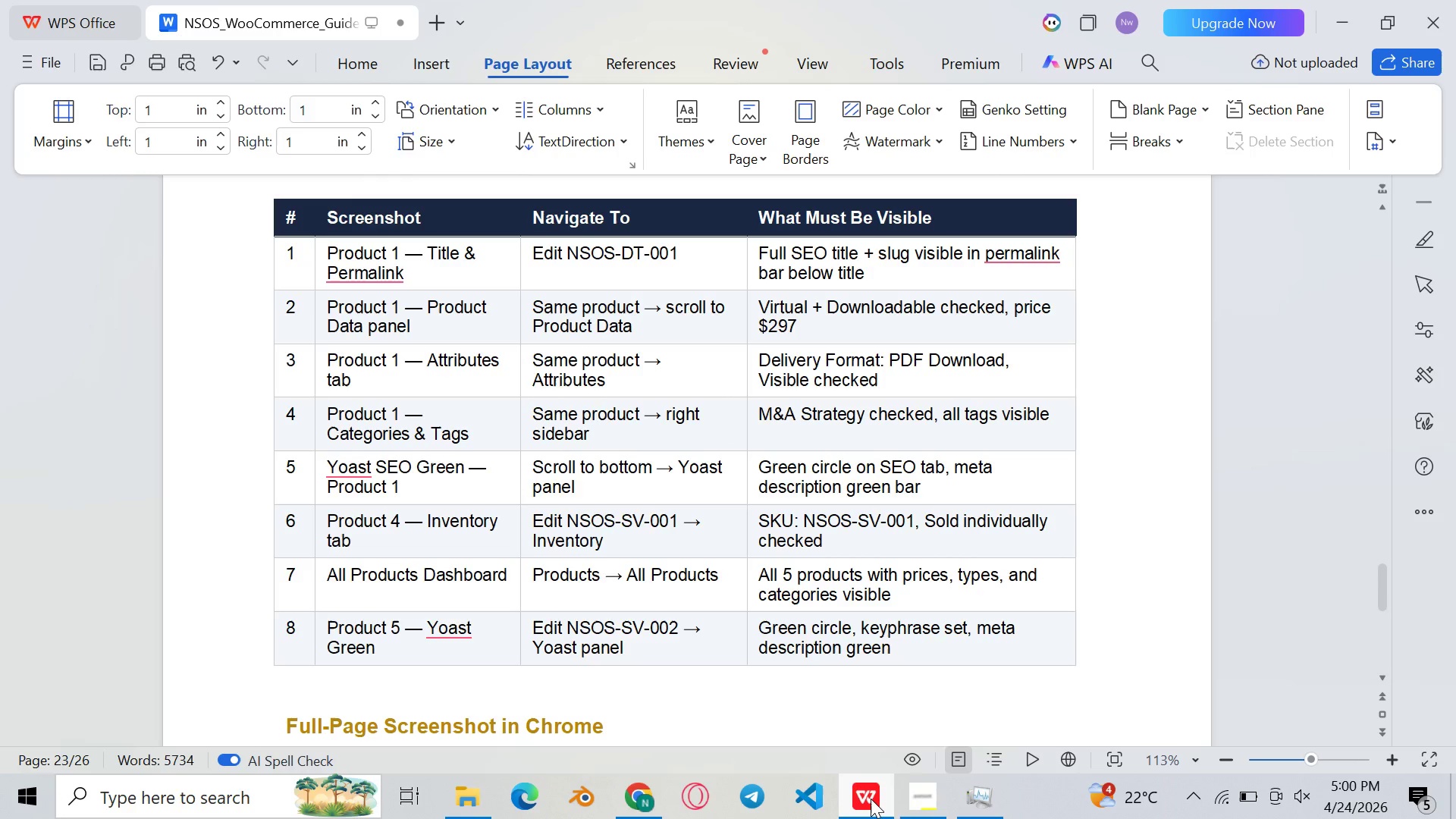 
left_click([871, 799])
 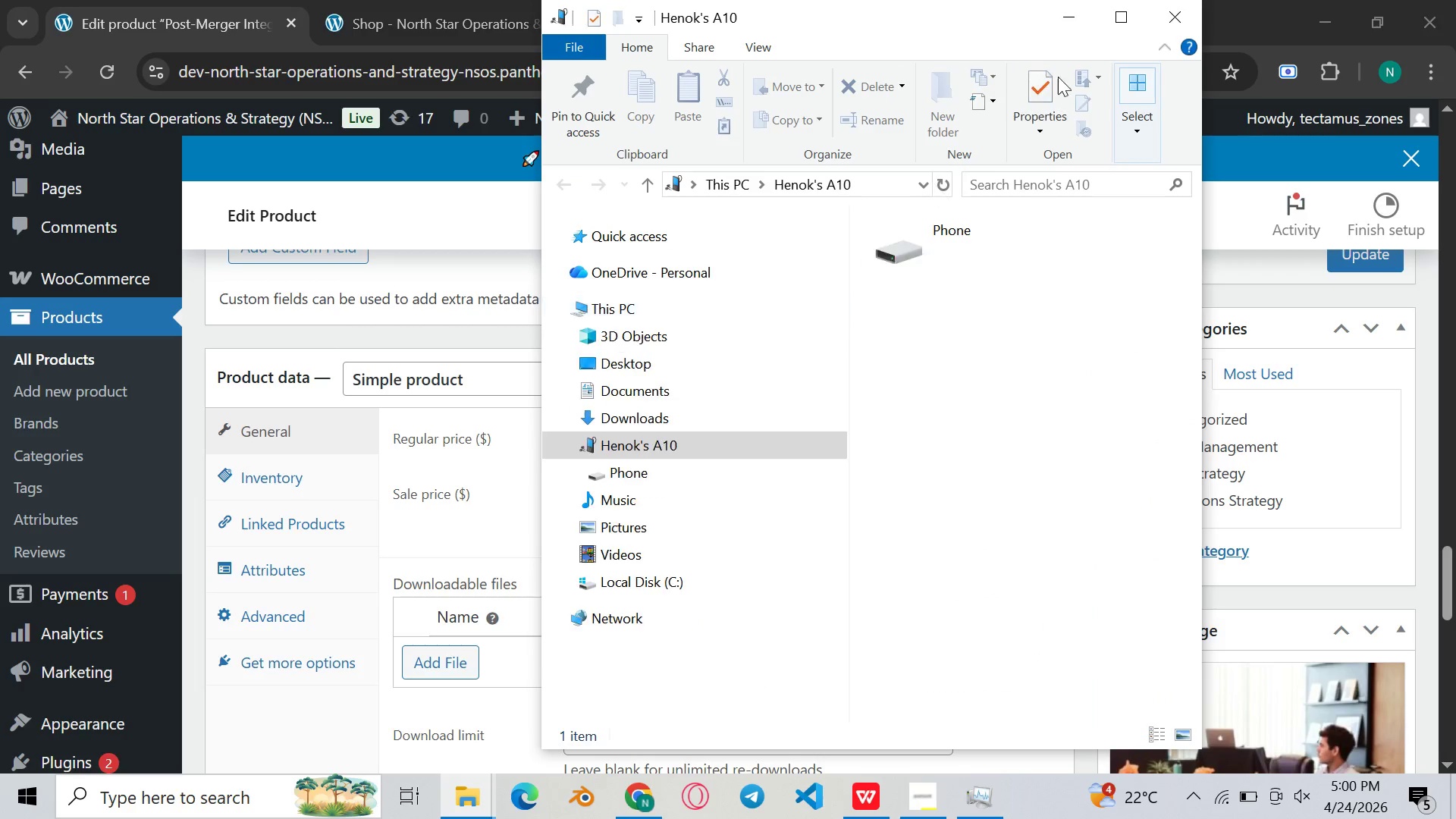 
left_click([1194, 15])
 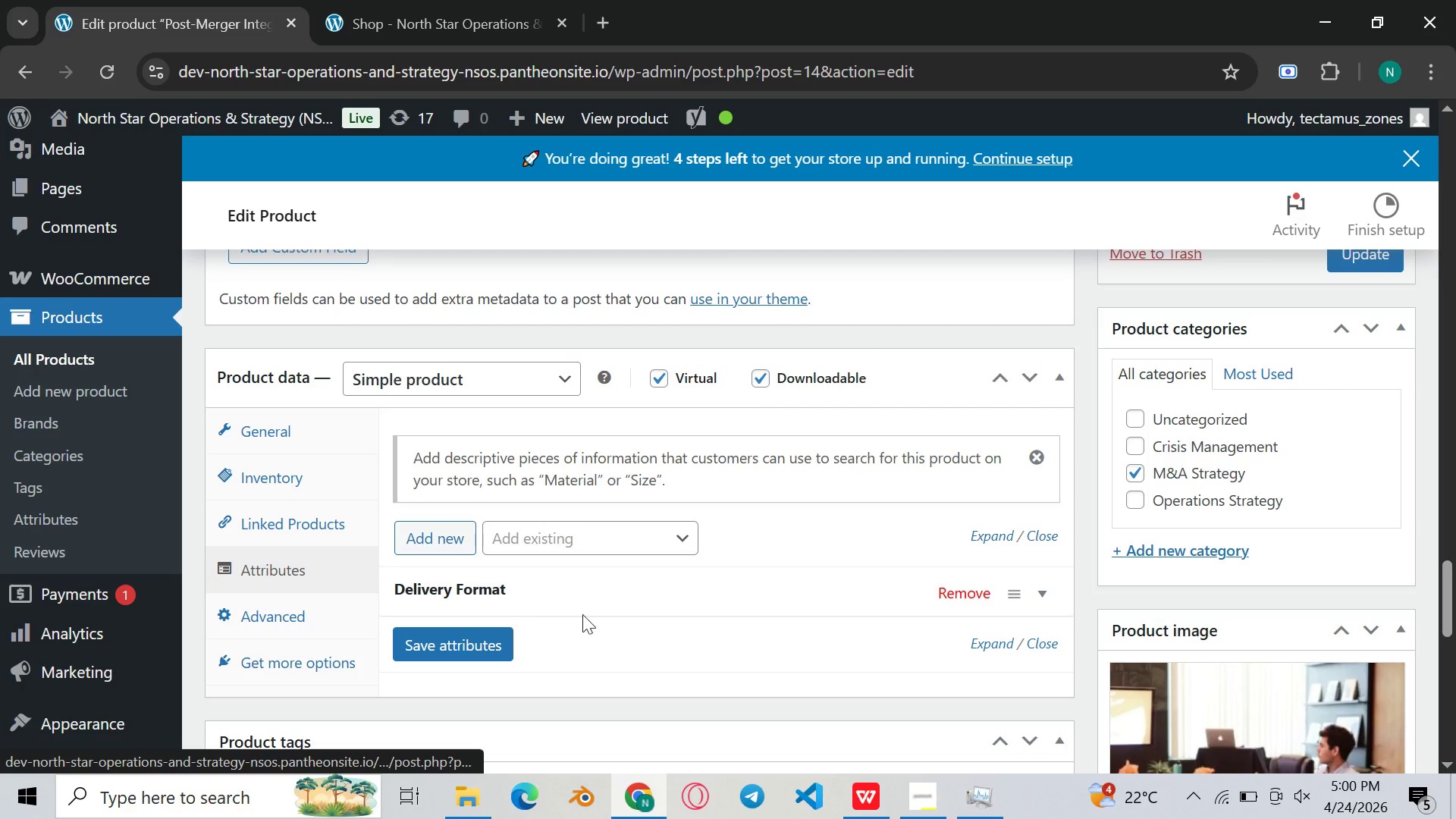 
scroll: coordinate [597, 610], scroll_direction: none, amount: 0.0
 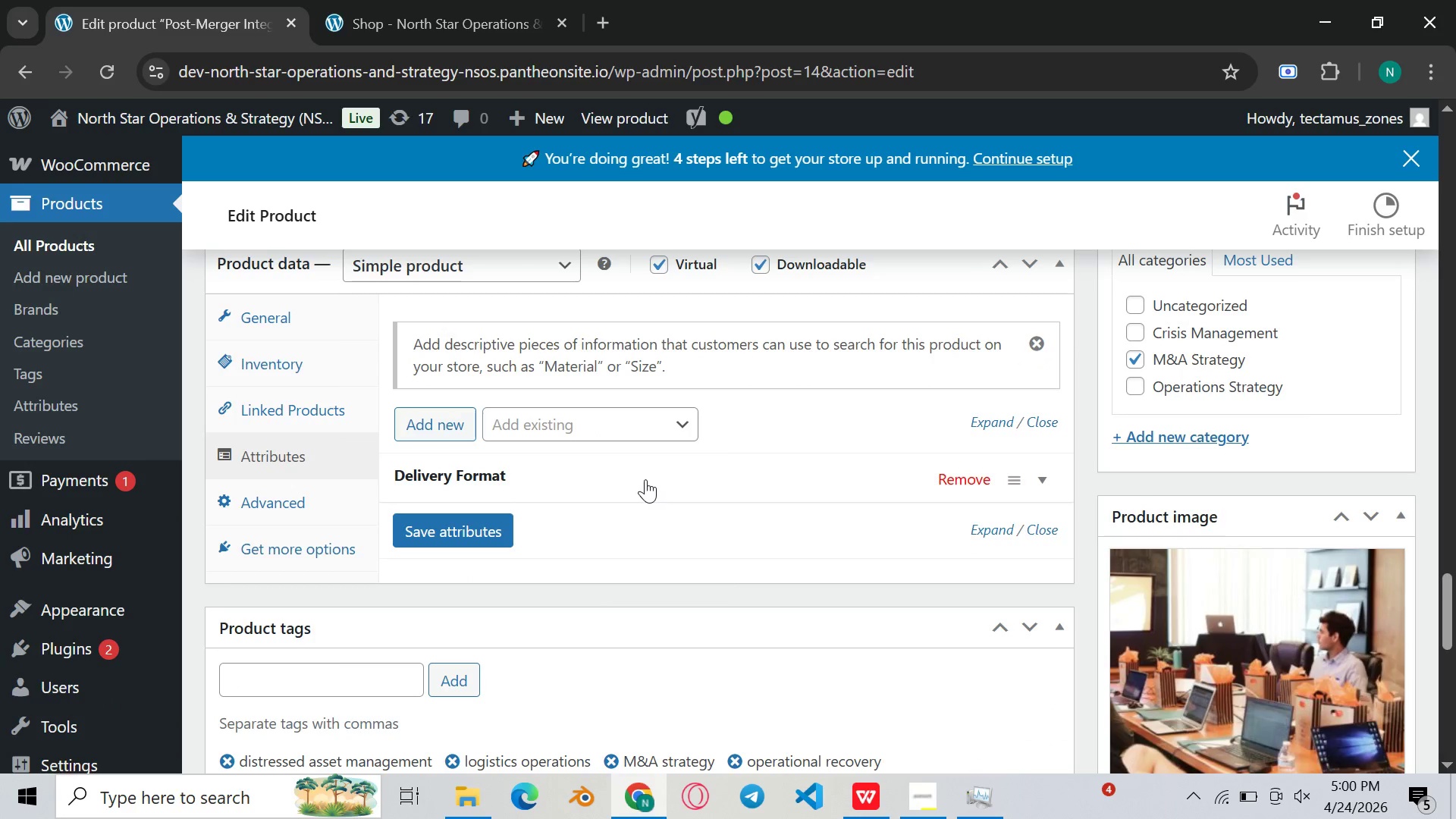 
left_click([645, 479])
 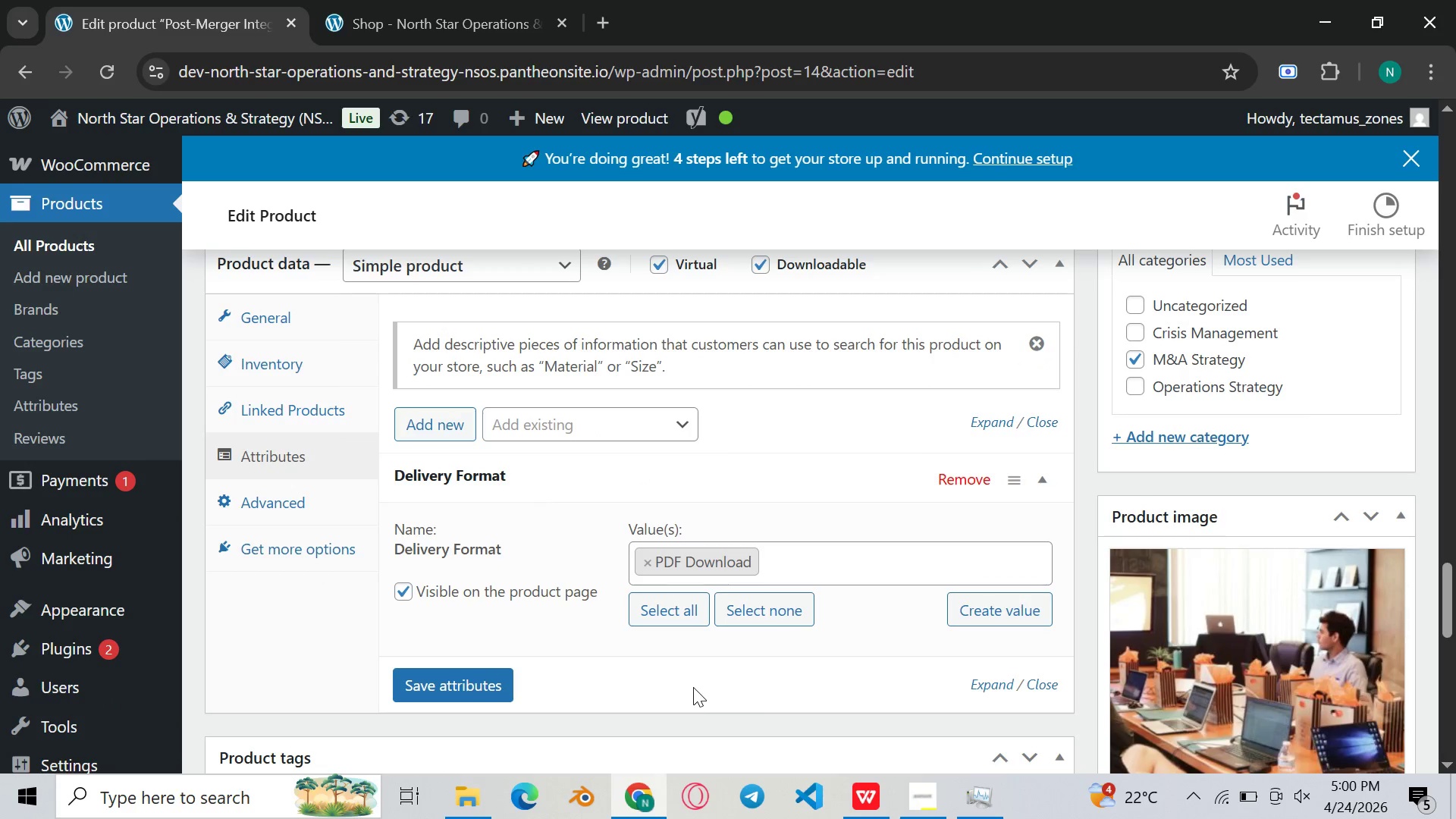 
wait(8.28)
 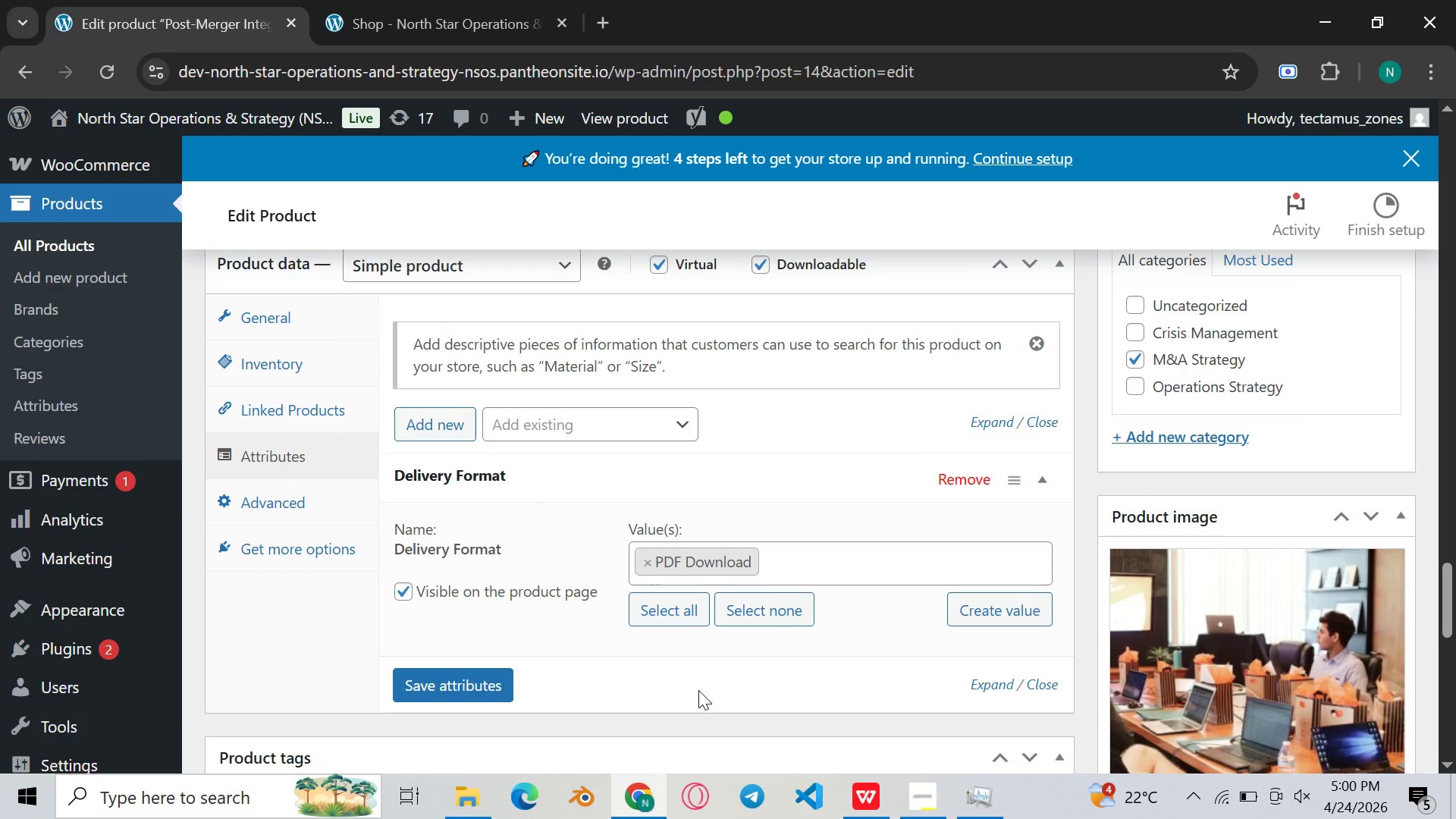 
key(Meta+Shift+S)
 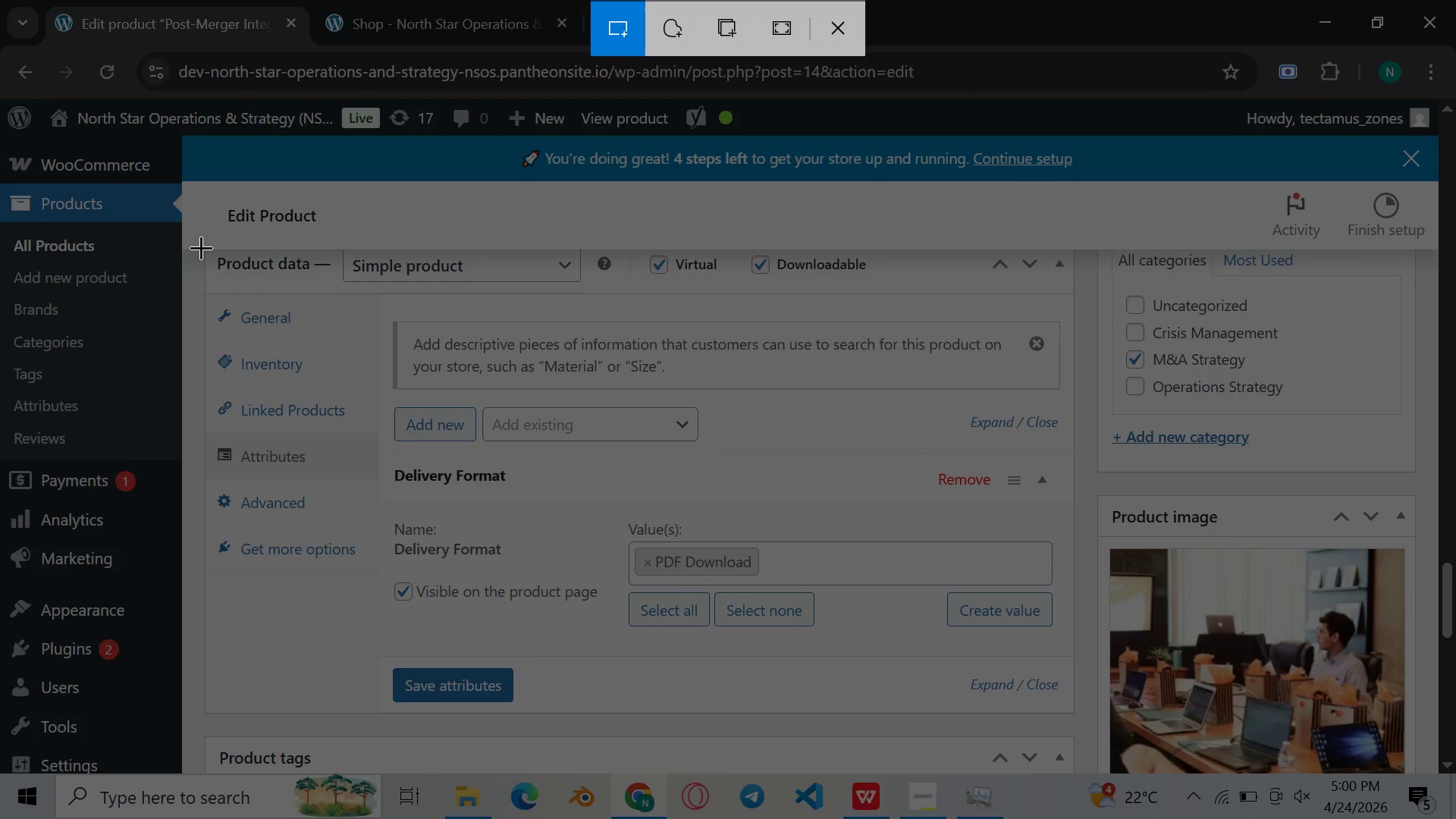 
wait(5.12)
 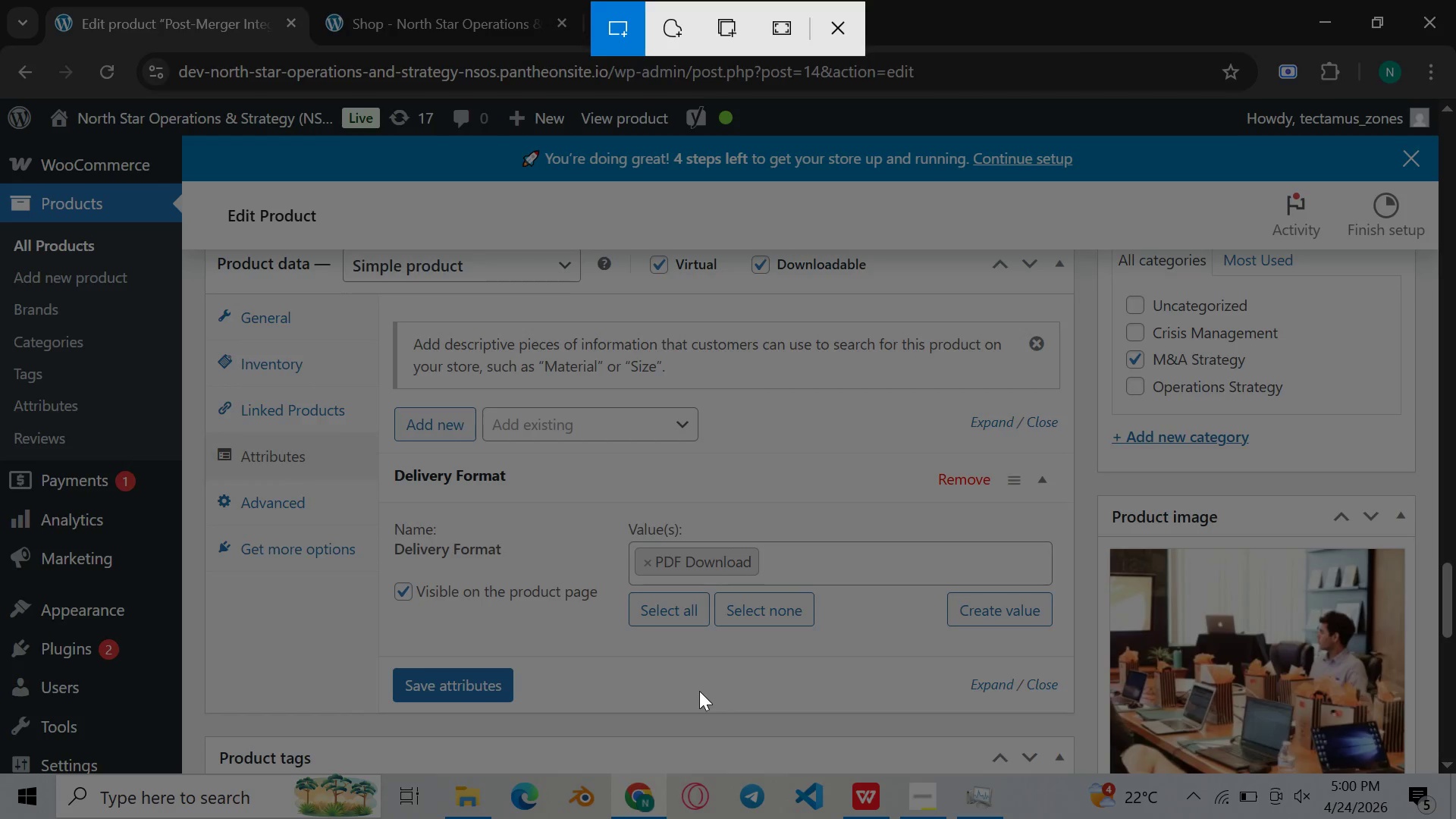 
left_click_drag(start_coordinate=[198, 246], to_coordinate=[1081, 725])
 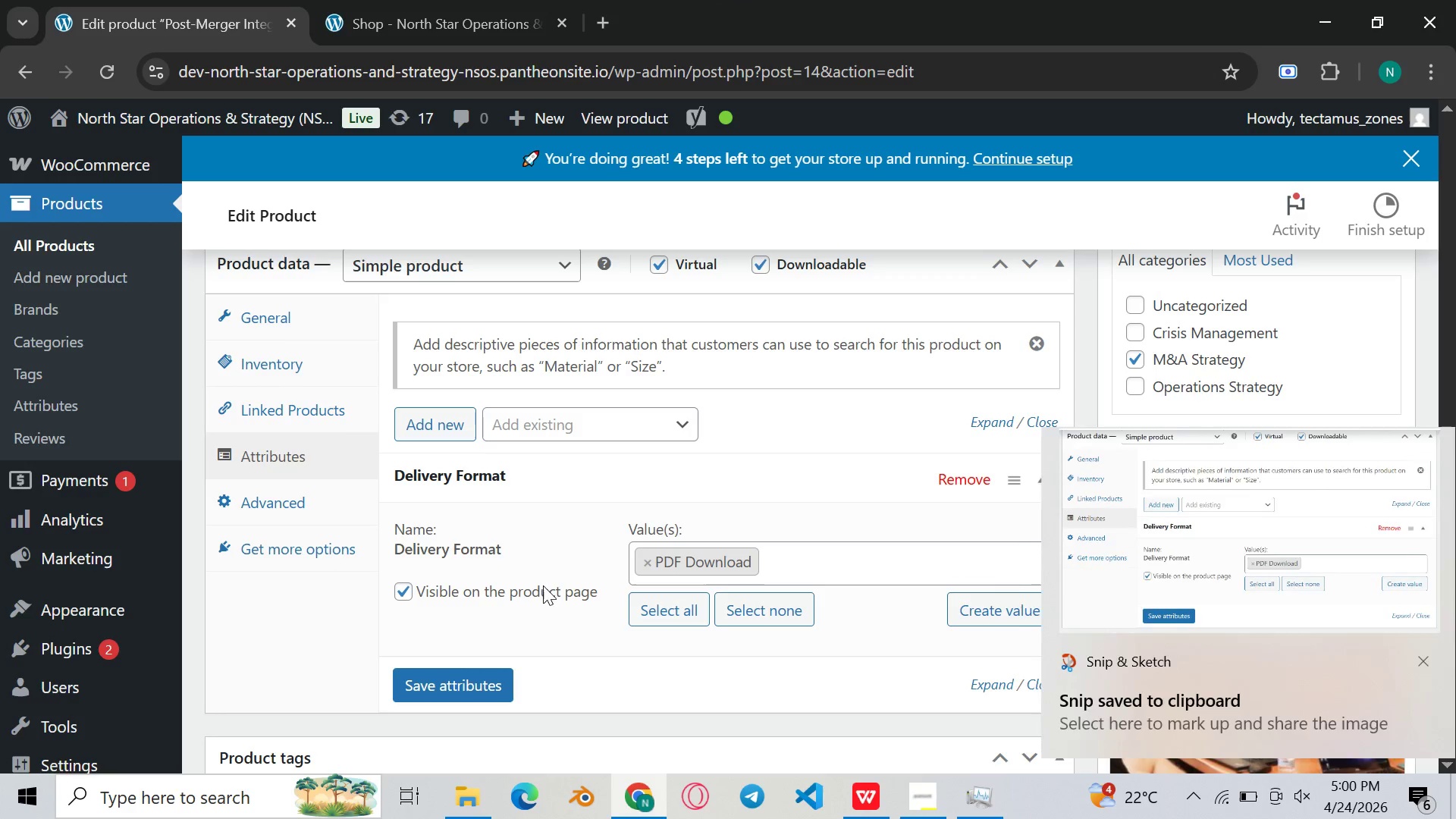 
double_click([1167, 585])
 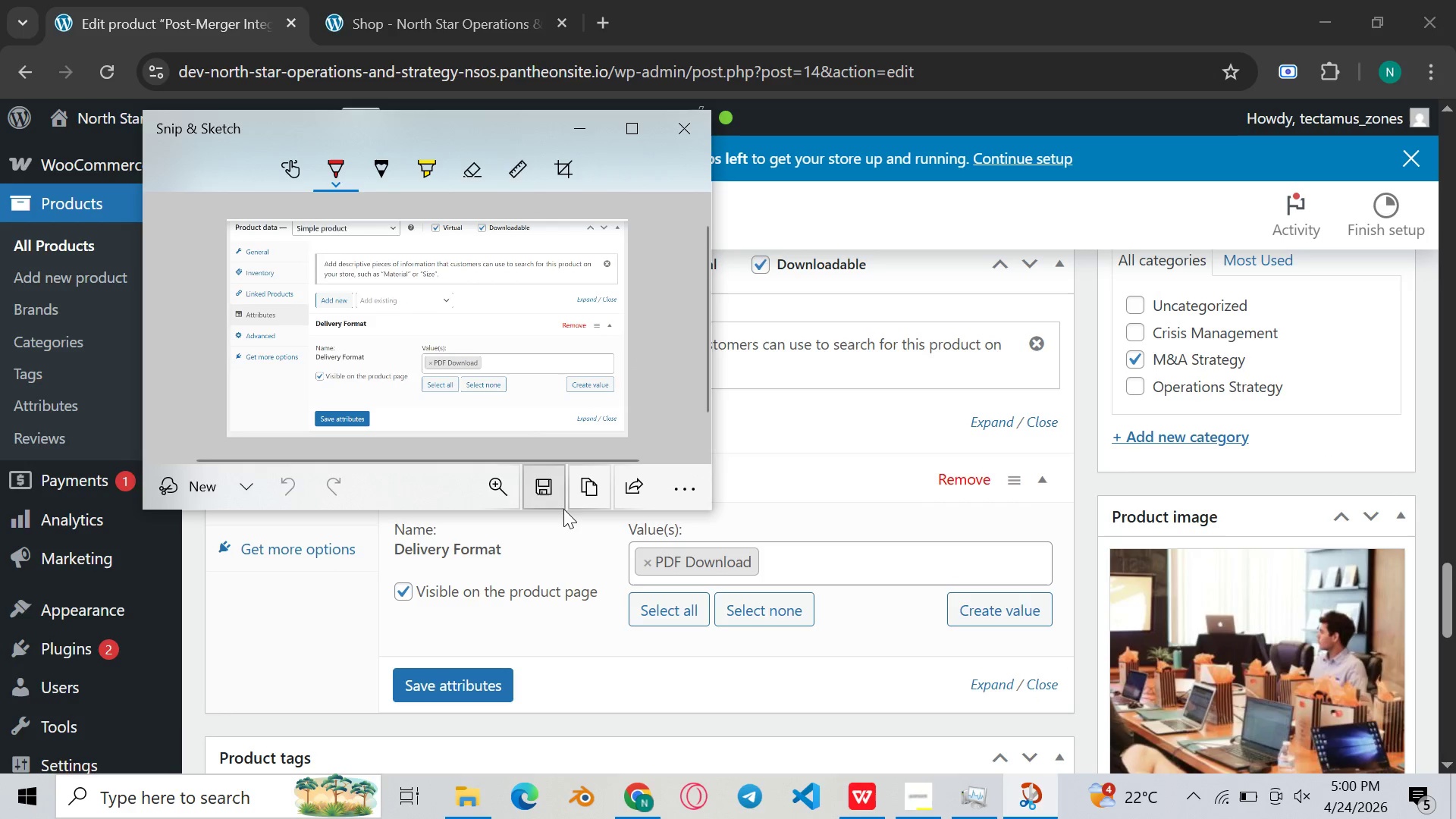 
wait(9.14)
 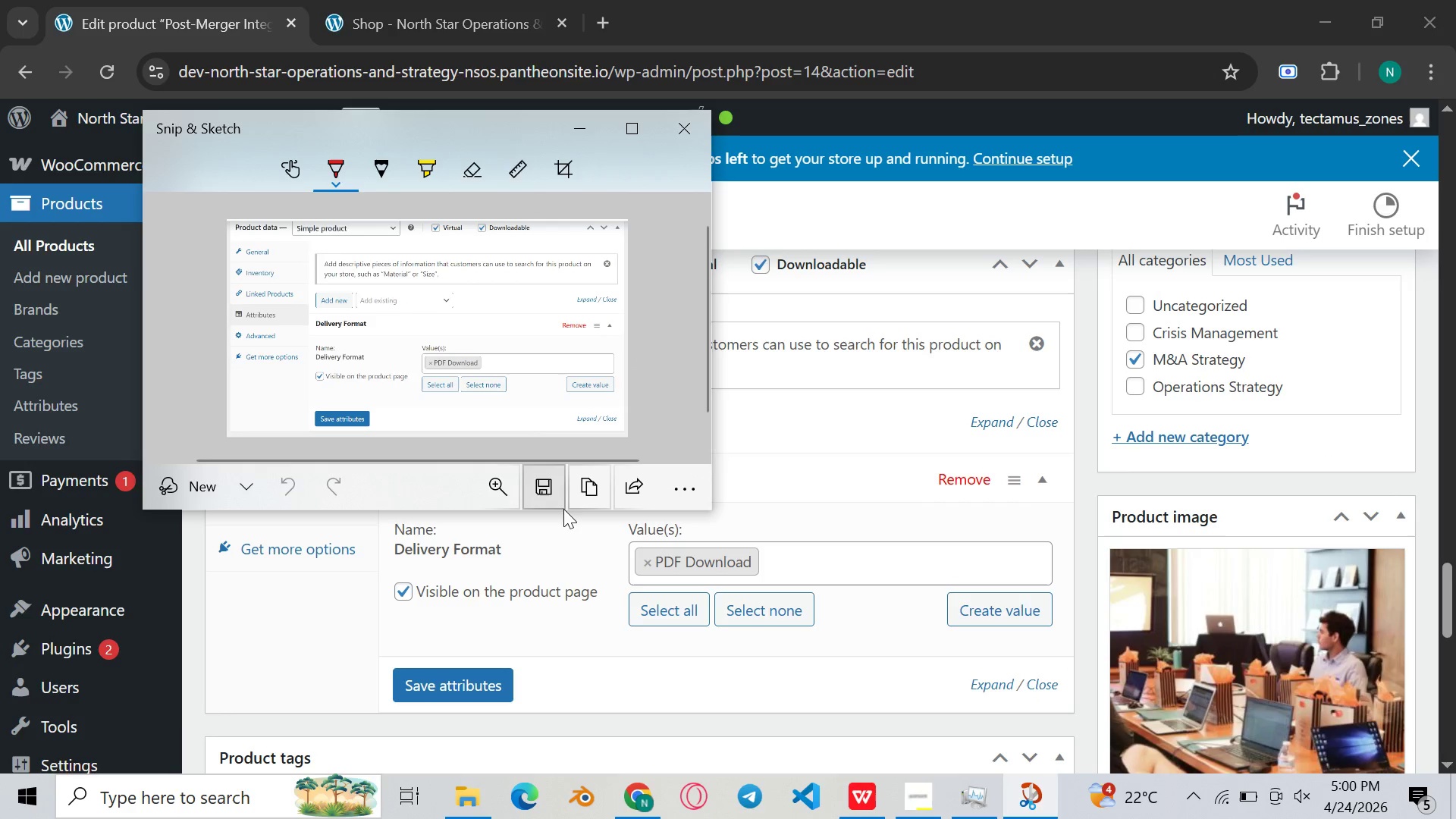 
left_click([877, 806])
 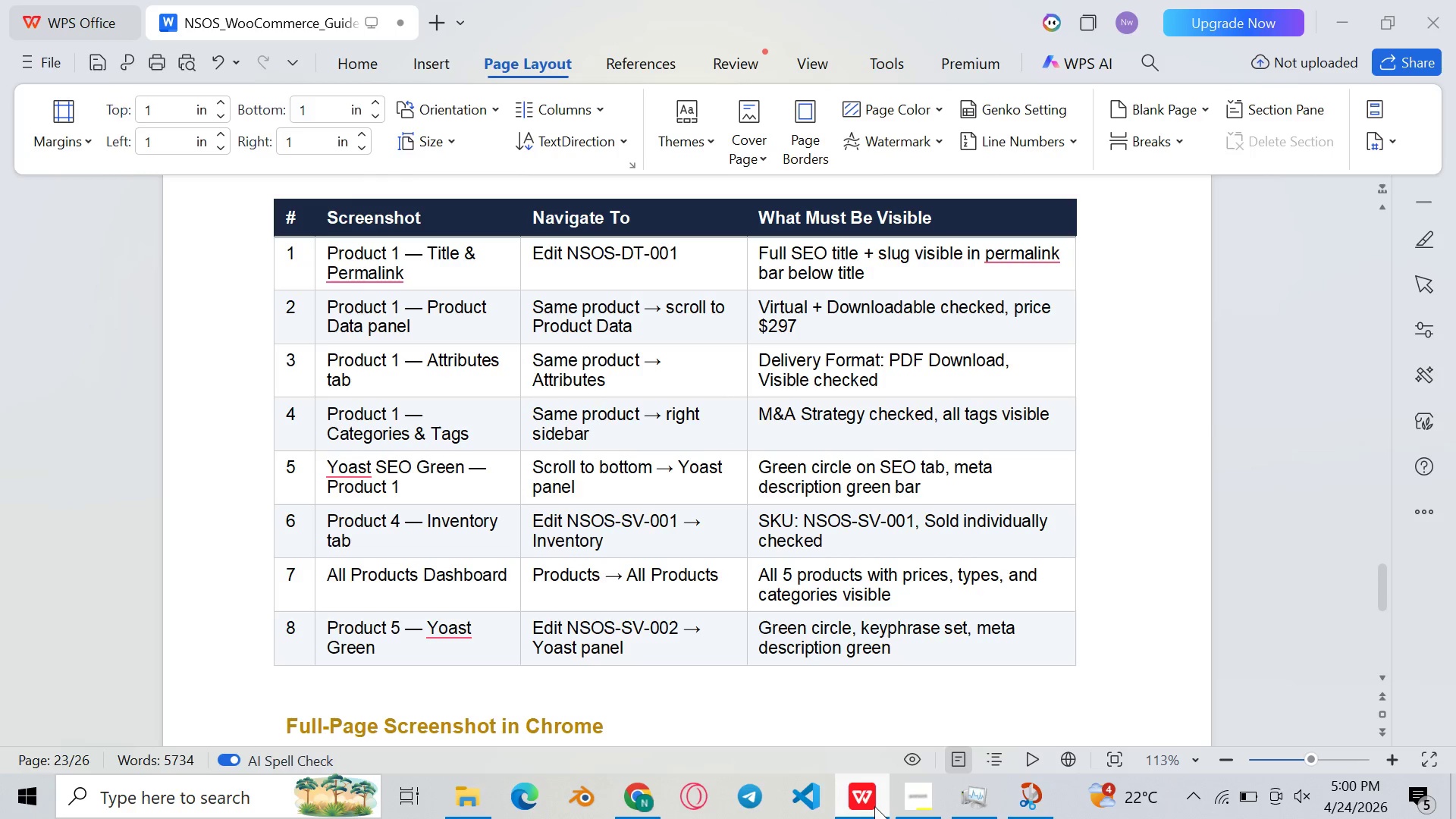 
left_click([874, 806])
 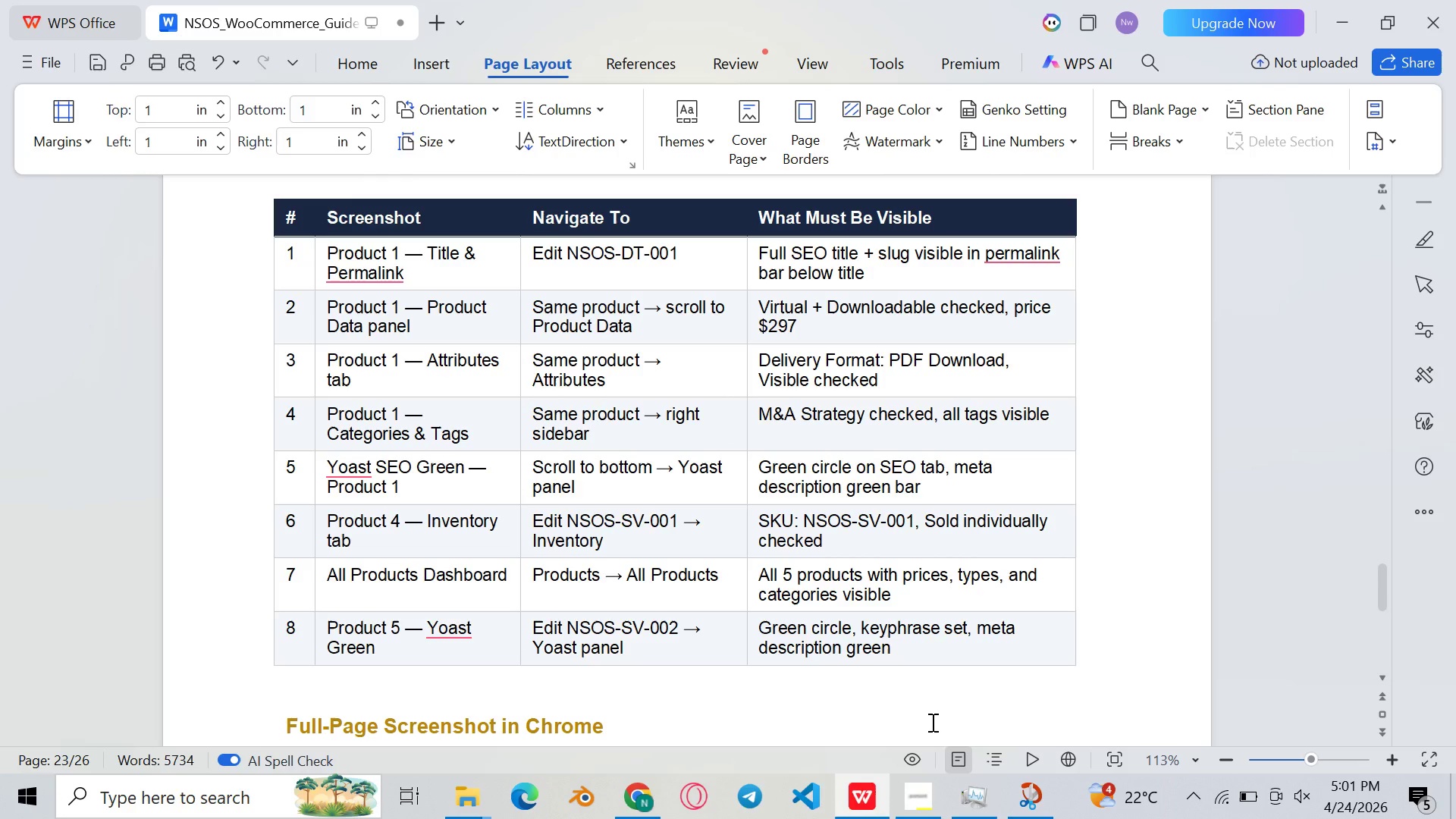 
wait(14.42)
 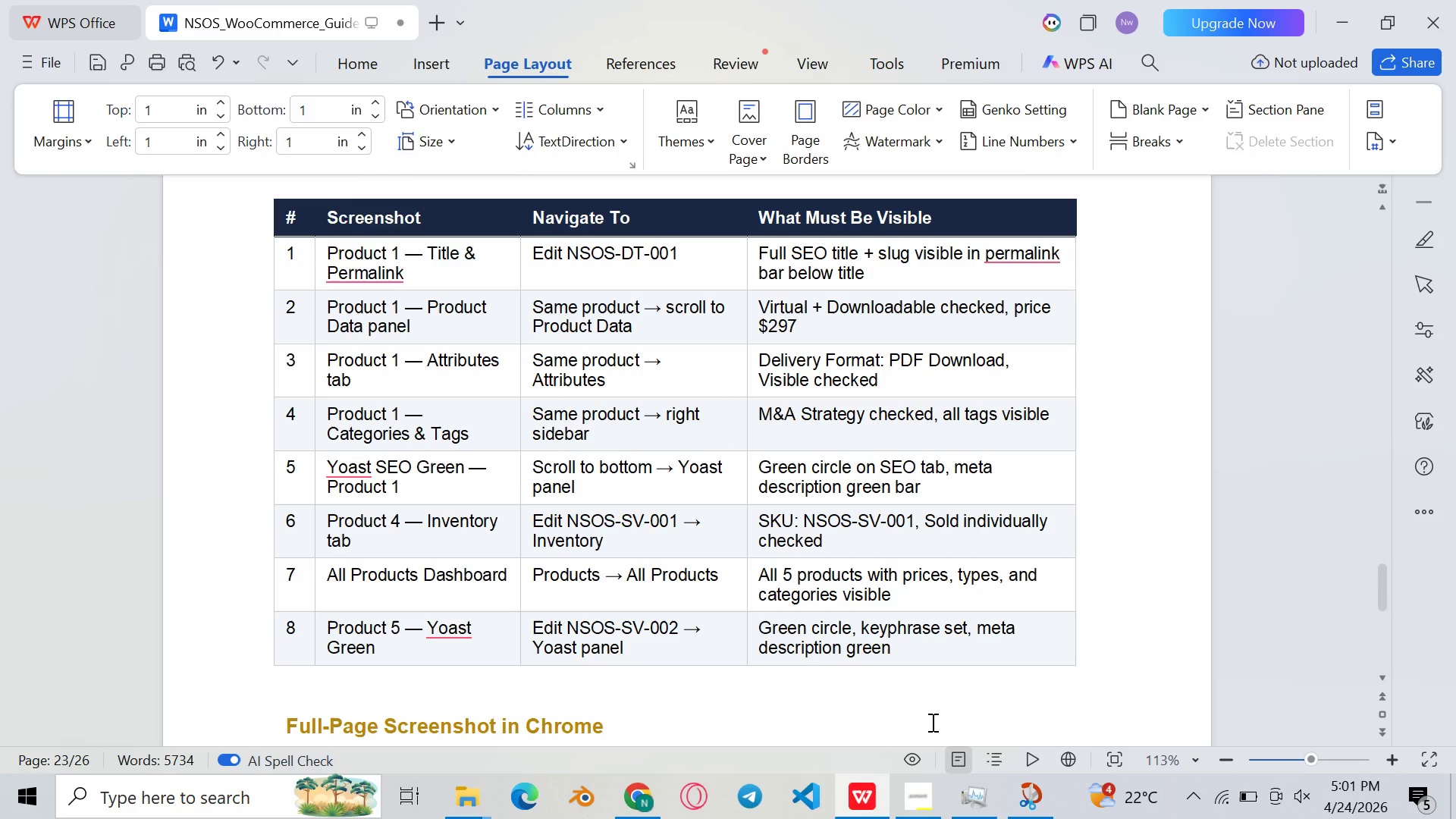 
double_click([1032, 793])
 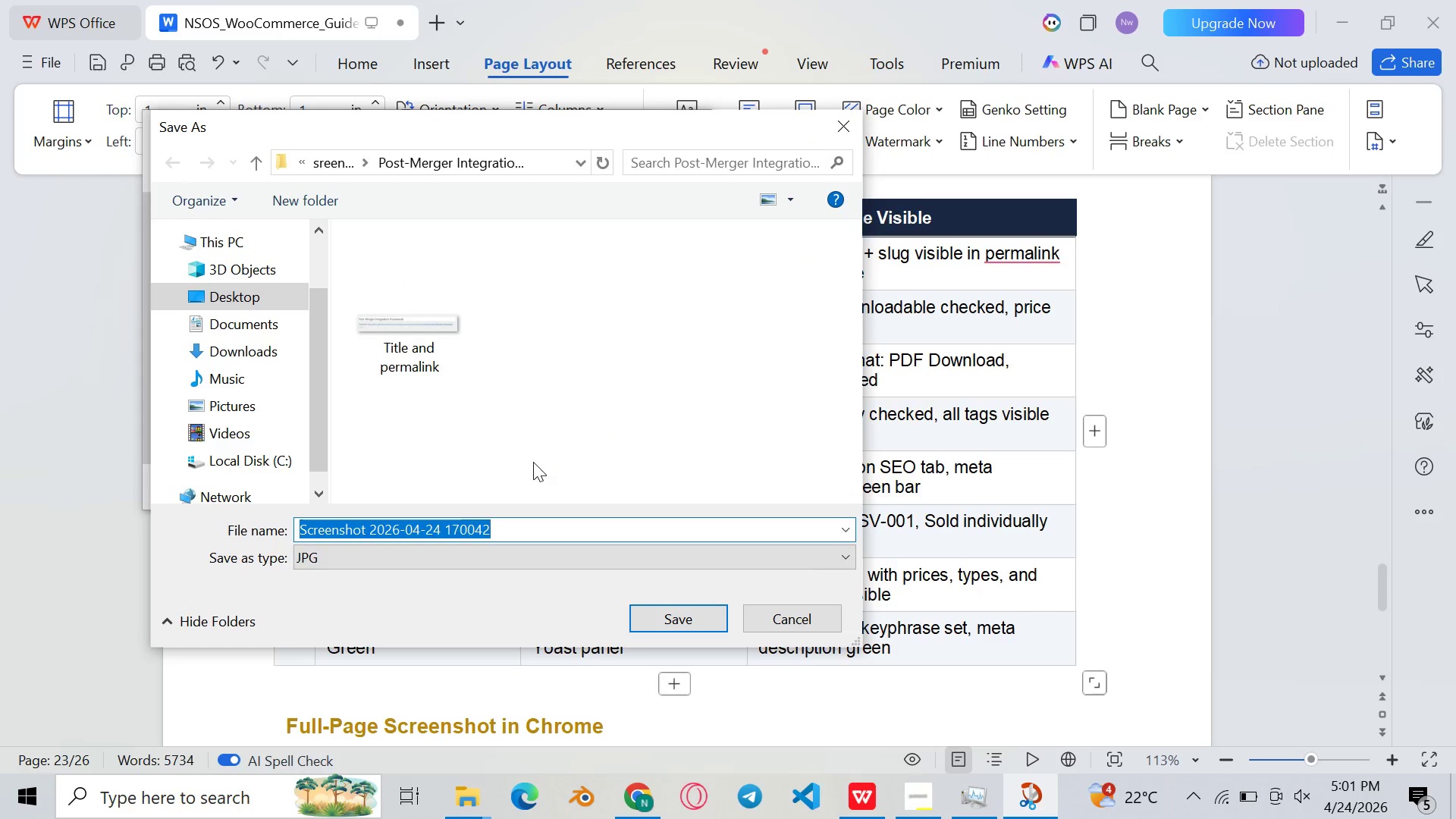 
wait(7.03)
 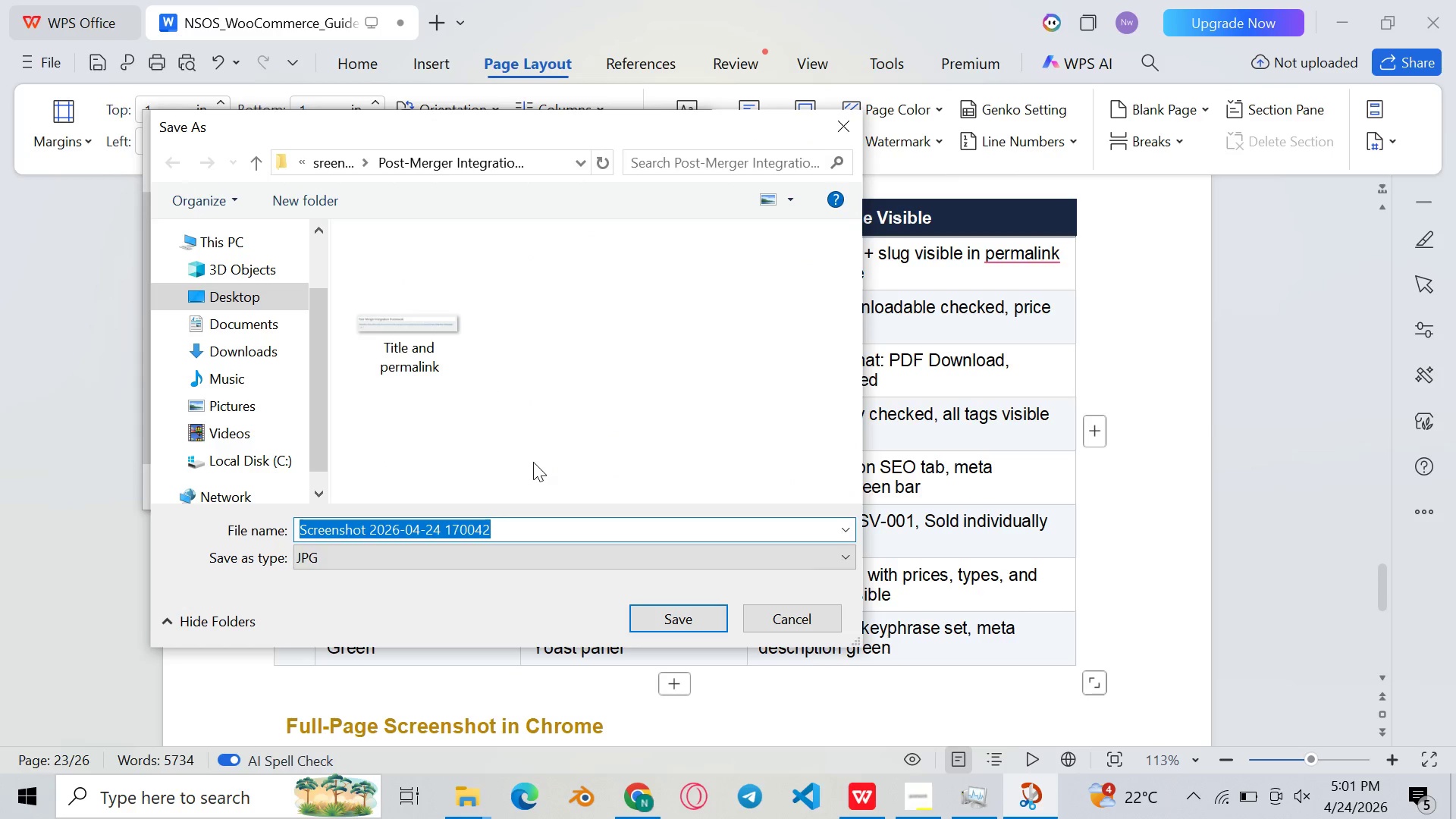 
type(productndata)
 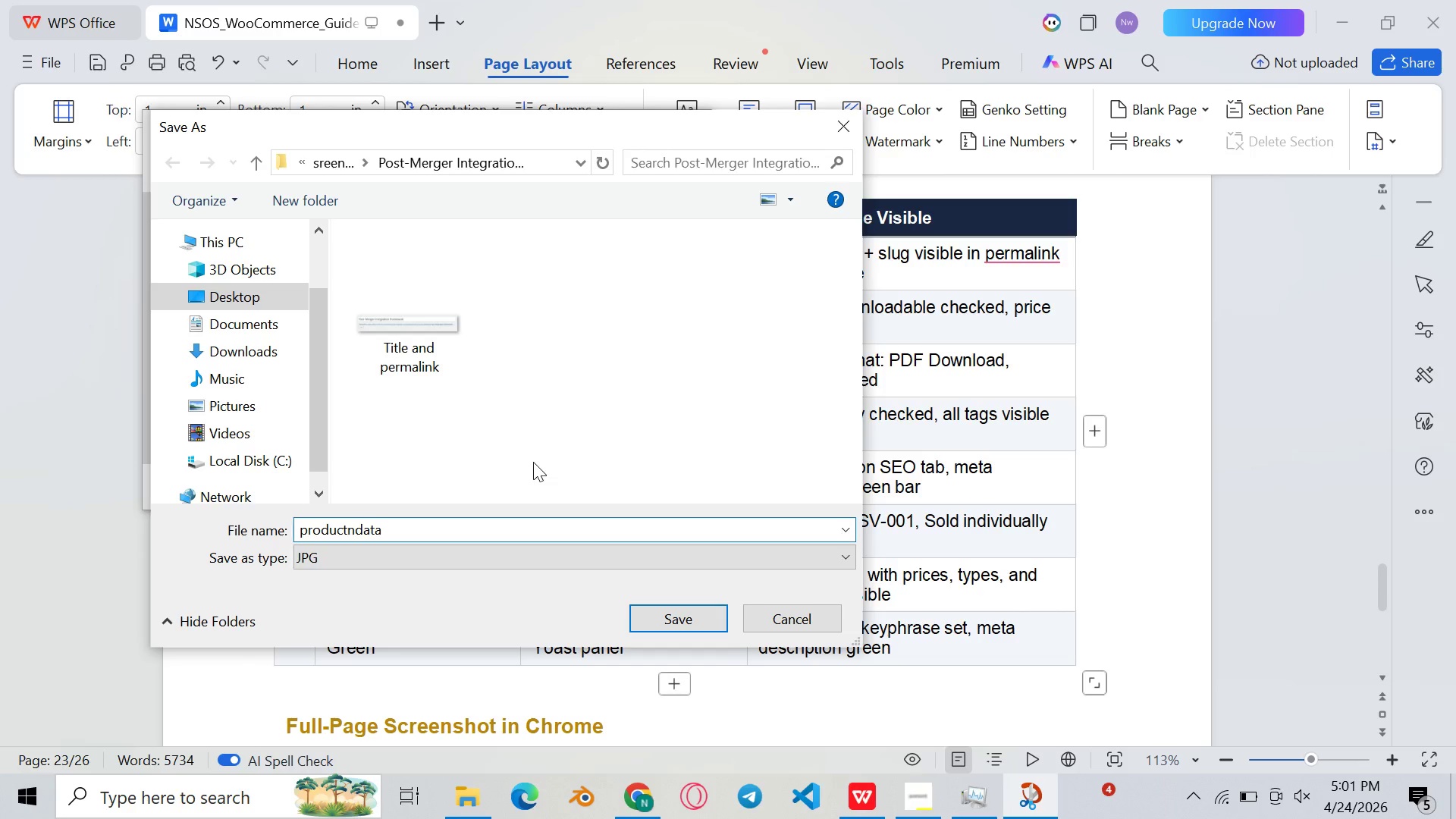 
key(ArrowLeft)
 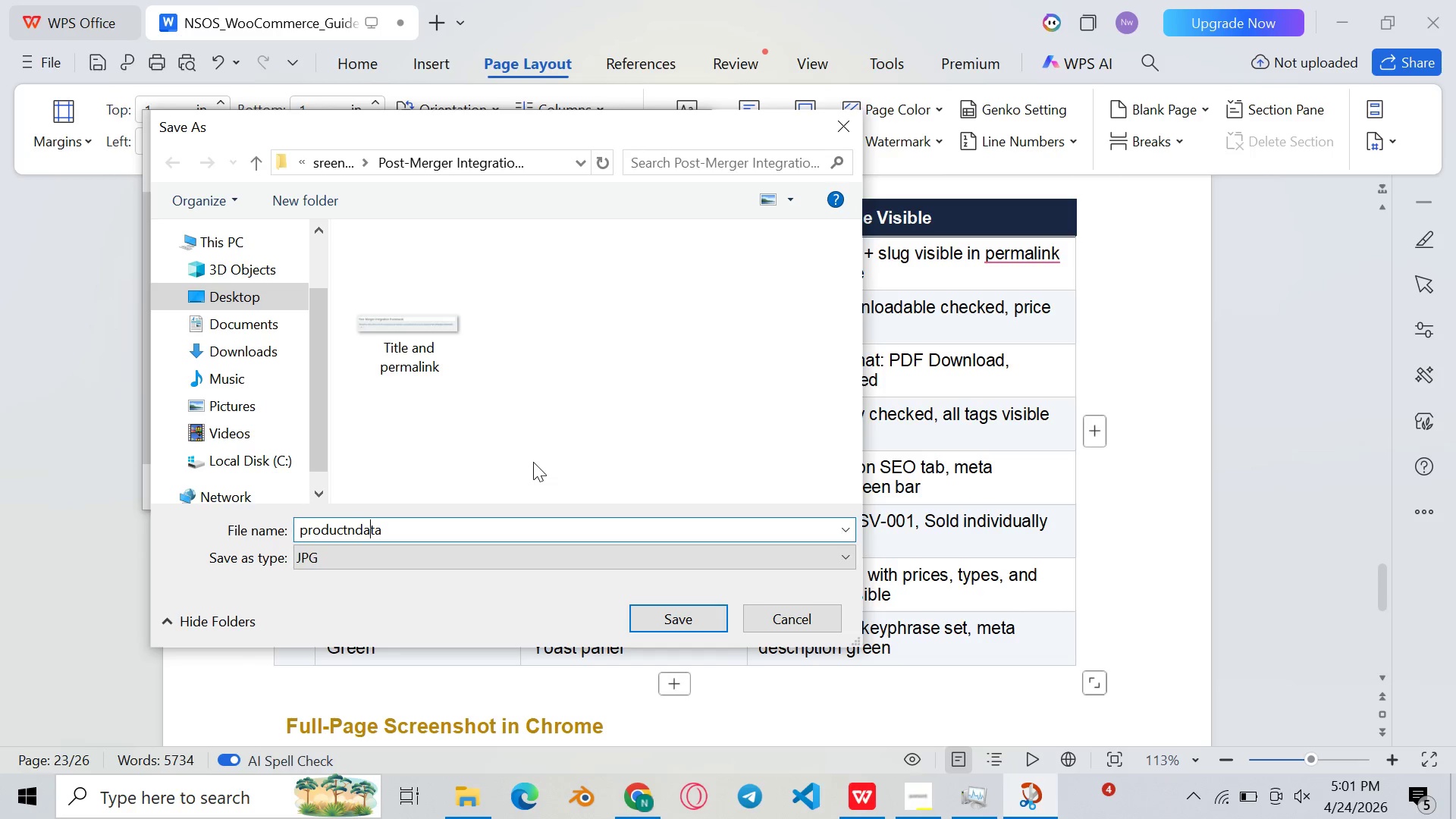 
key(ArrowLeft)
 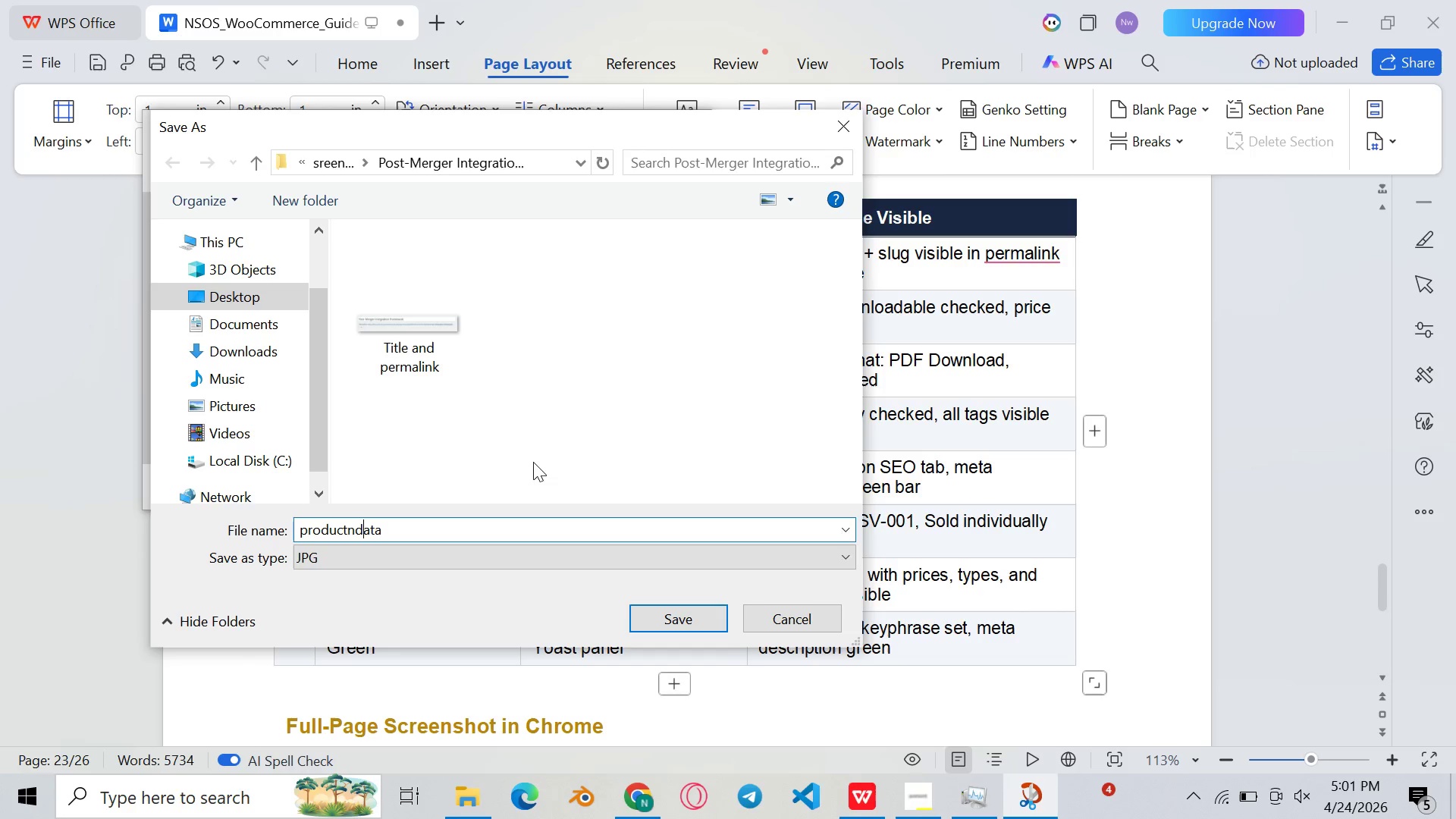 
key(ArrowLeft)
 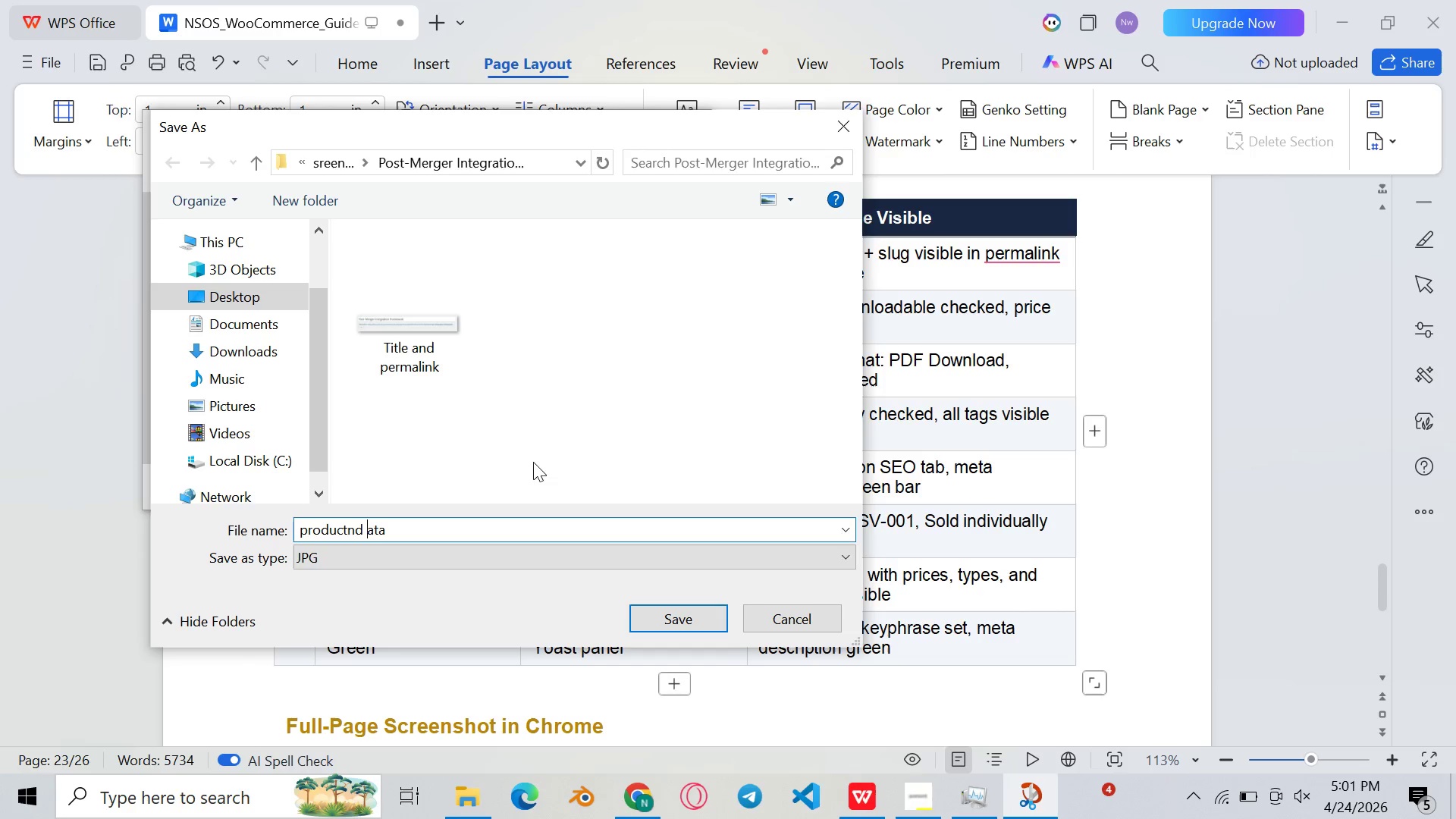 
key(Space)
 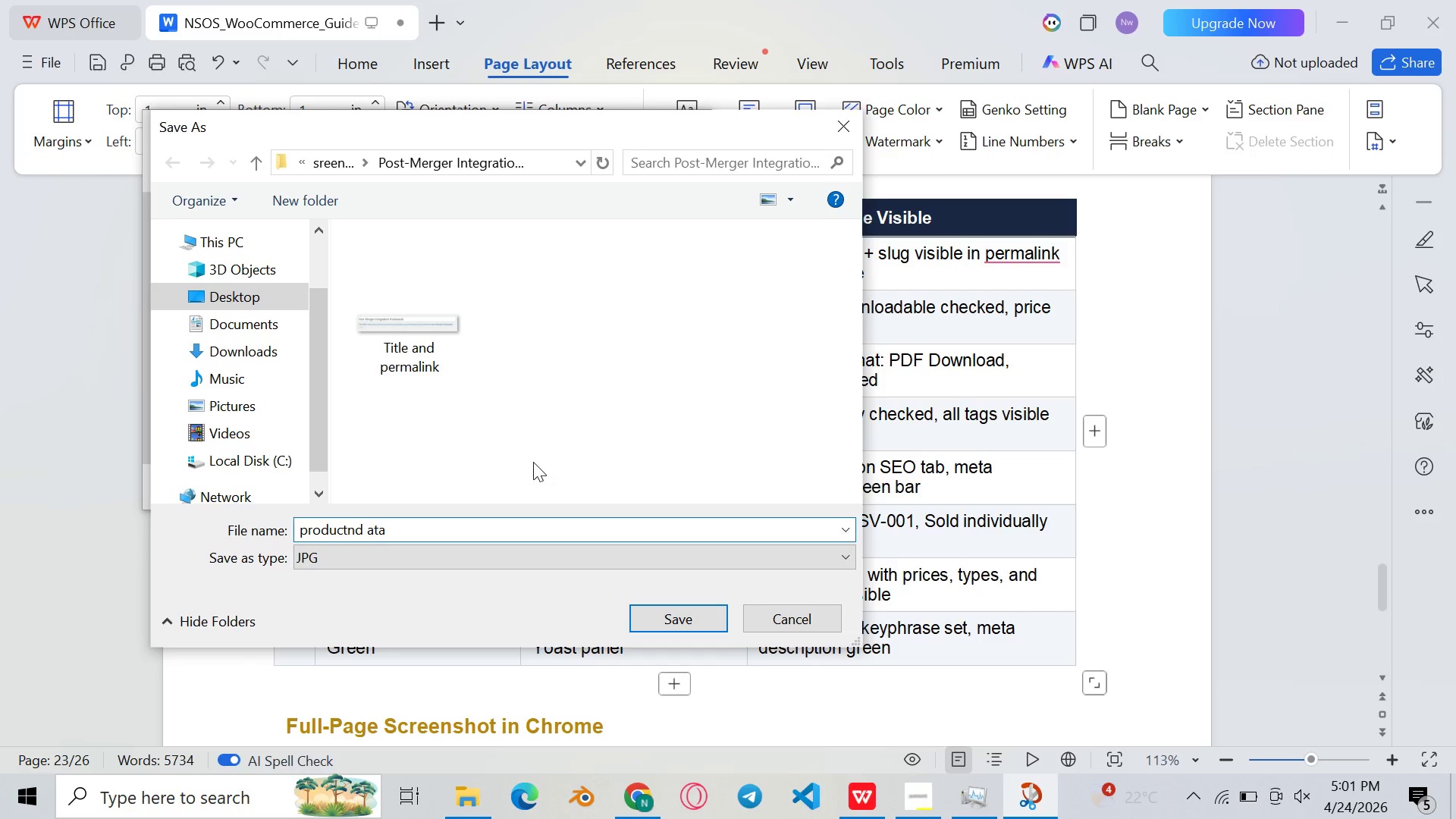 
key(Backspace)
 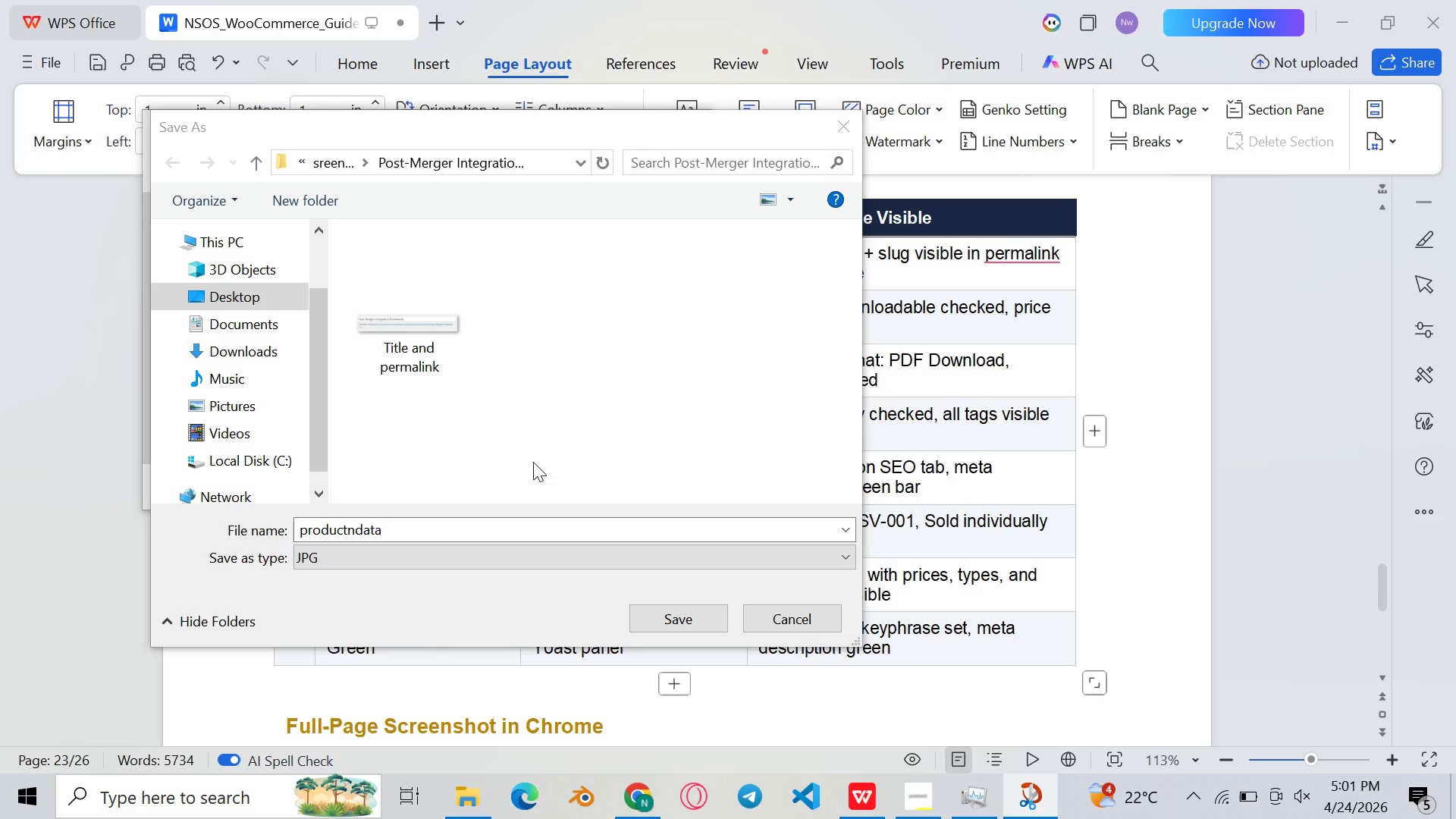 
key(ArrowLeft)
 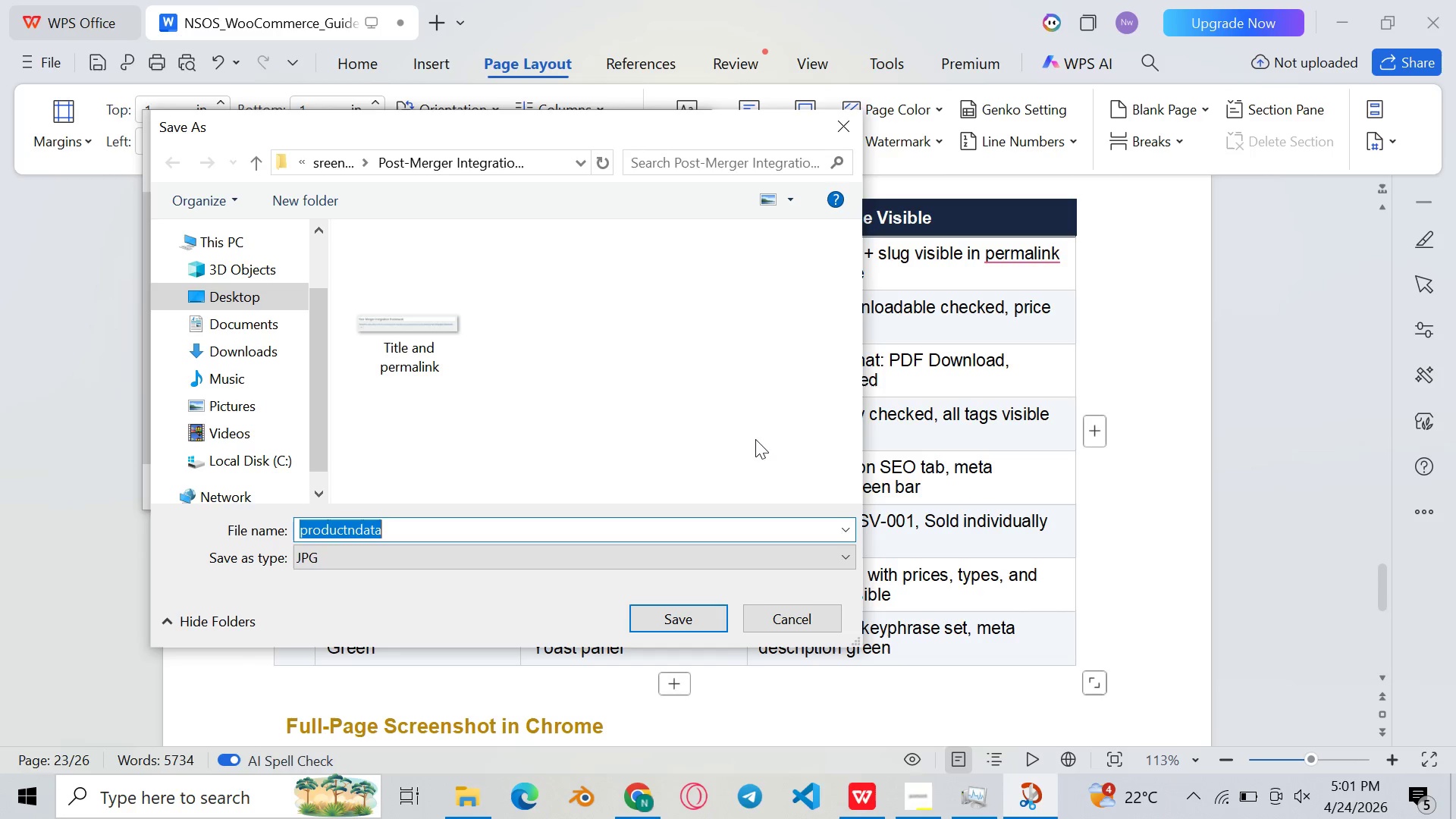 
wait(9.14)
 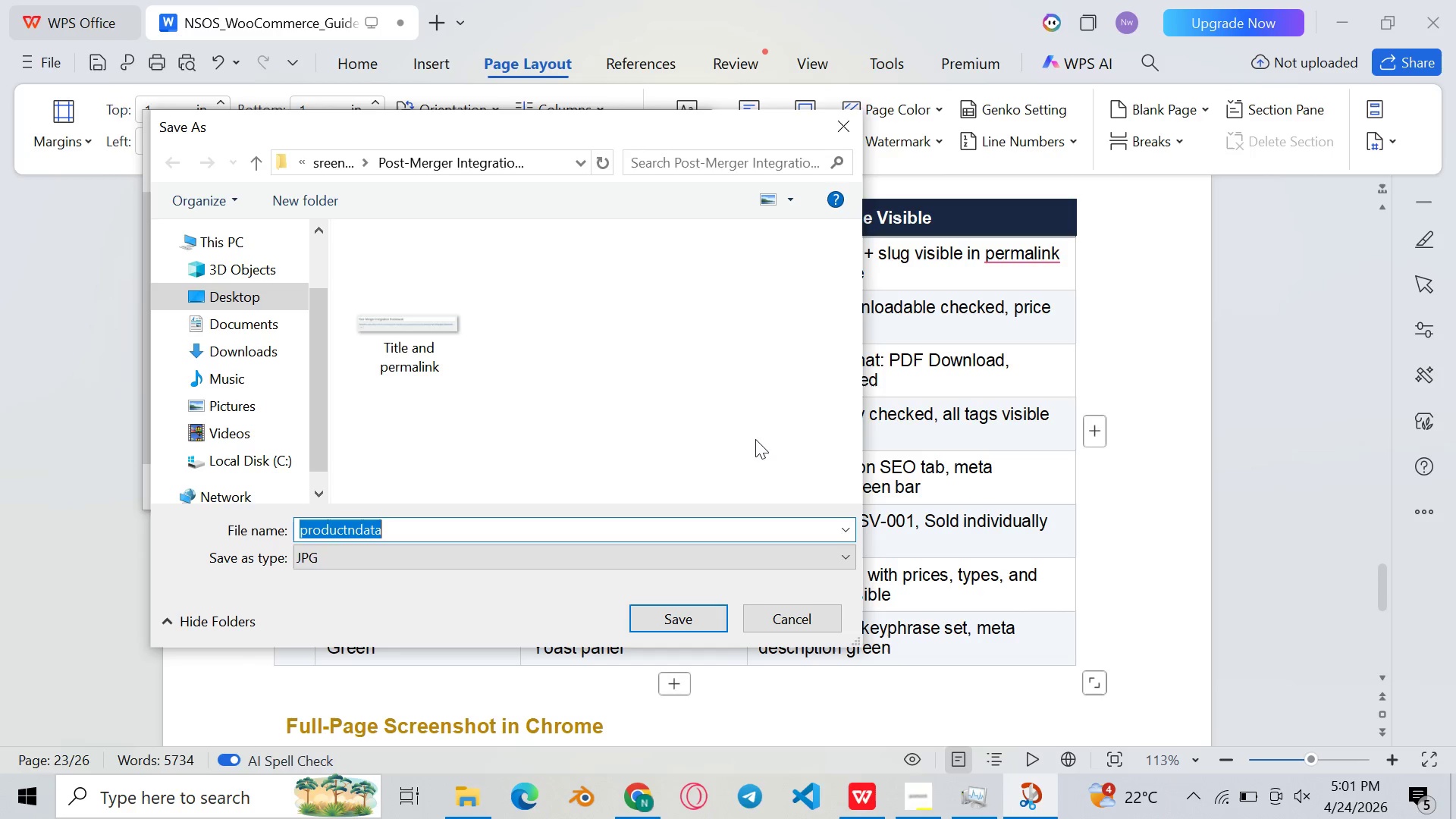 
left_click([356, 529])
 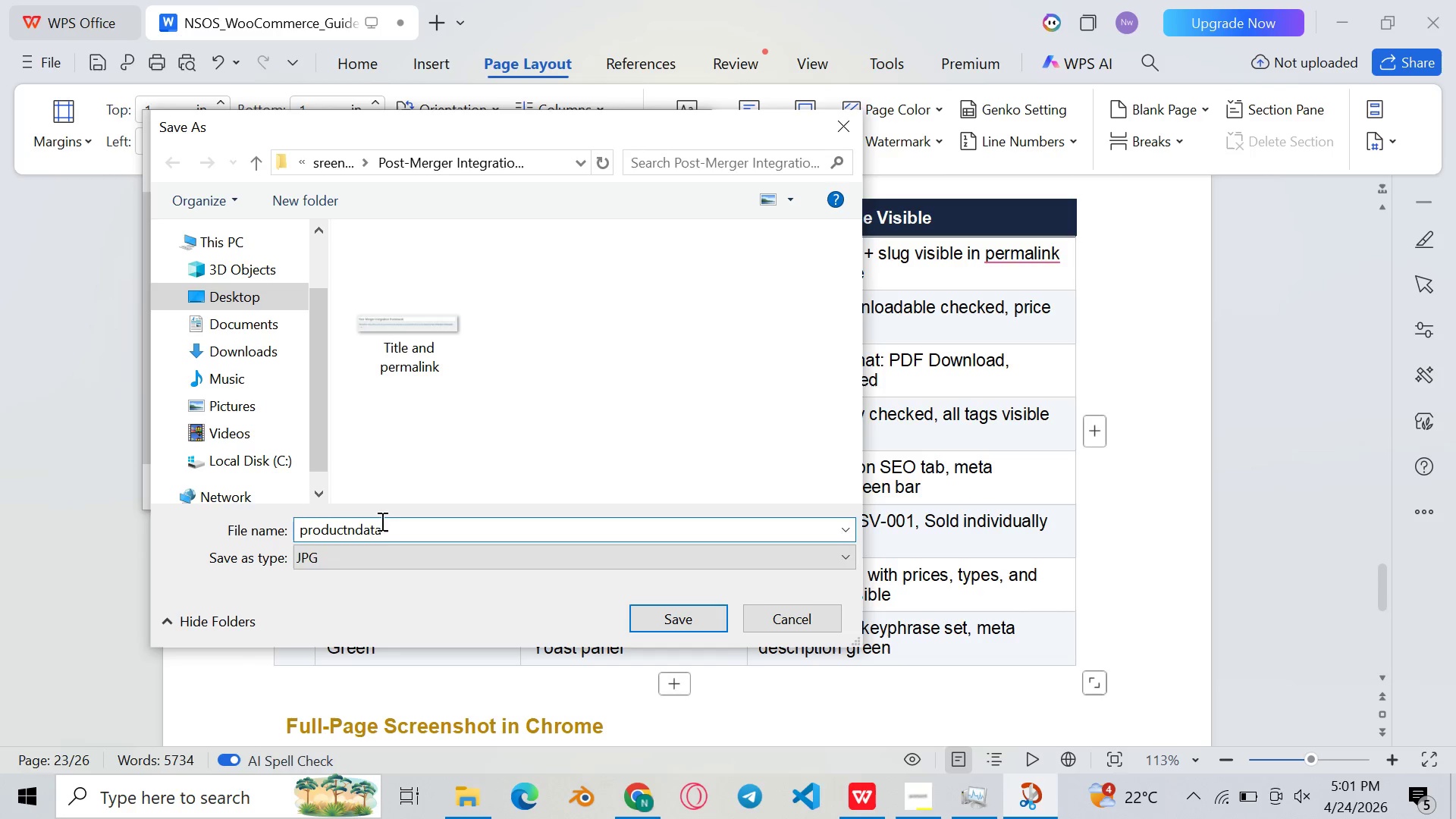 
key(Space)
 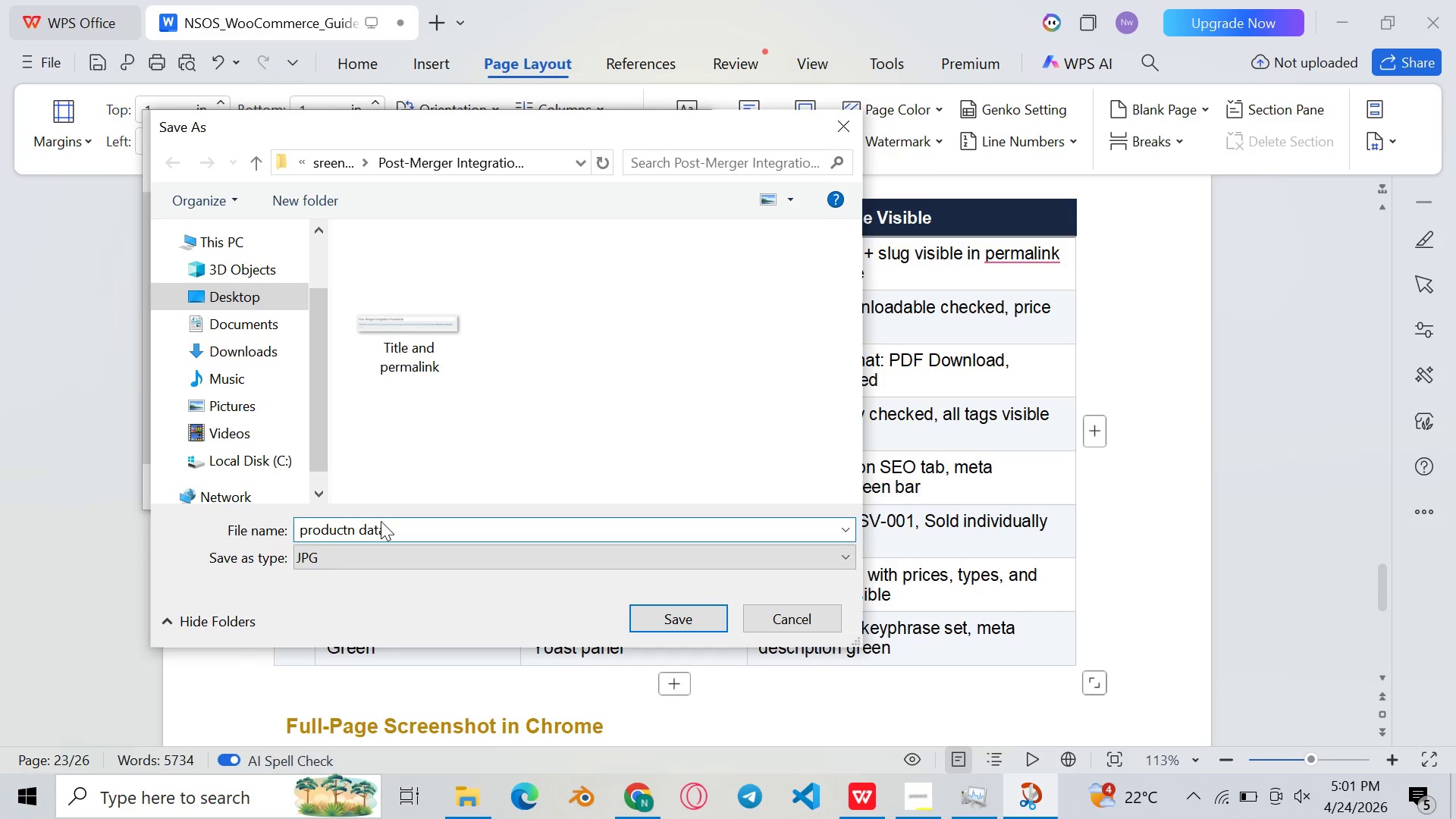 
key(ArrowLeft)
 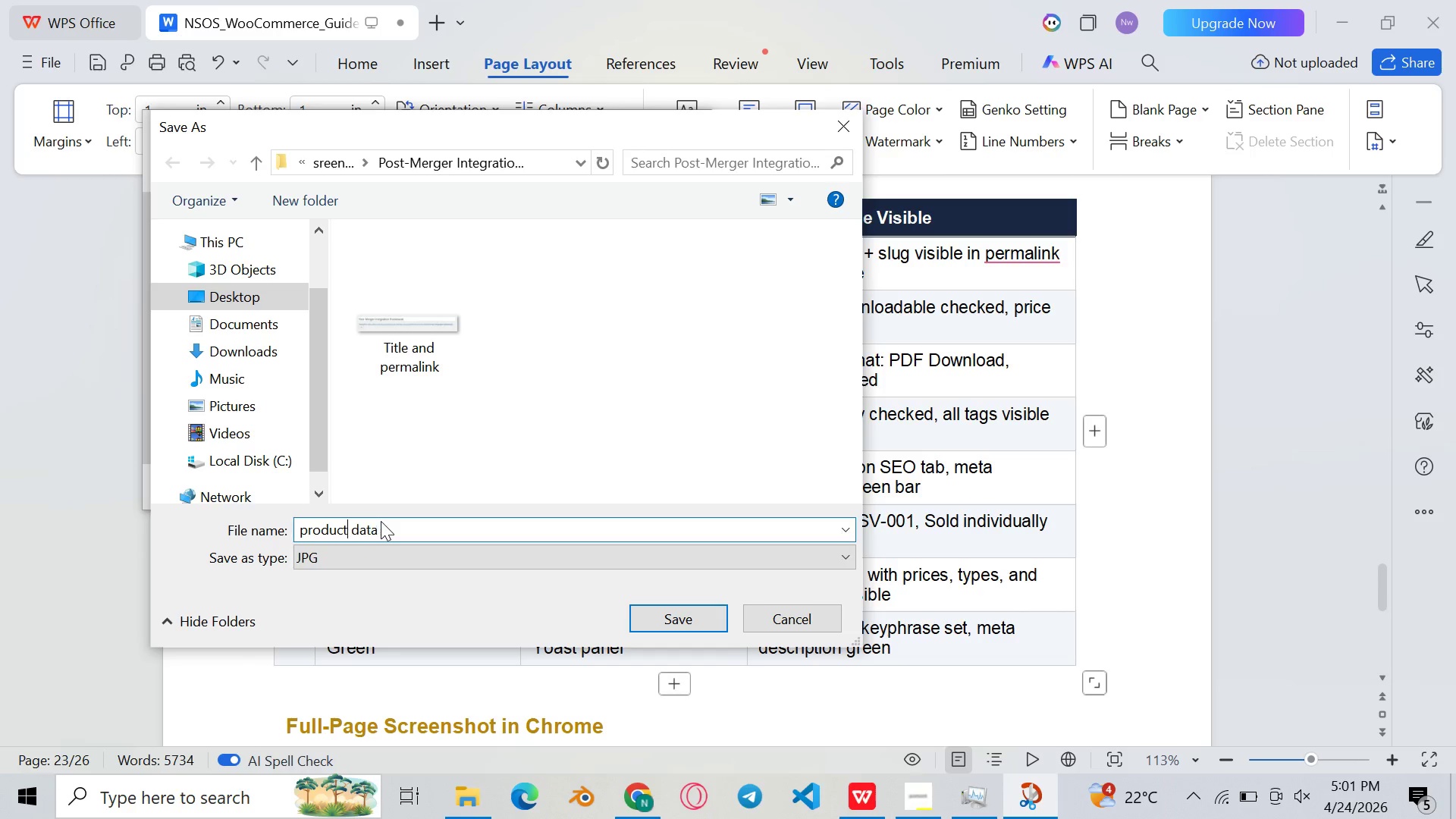 
key(Backspace)
 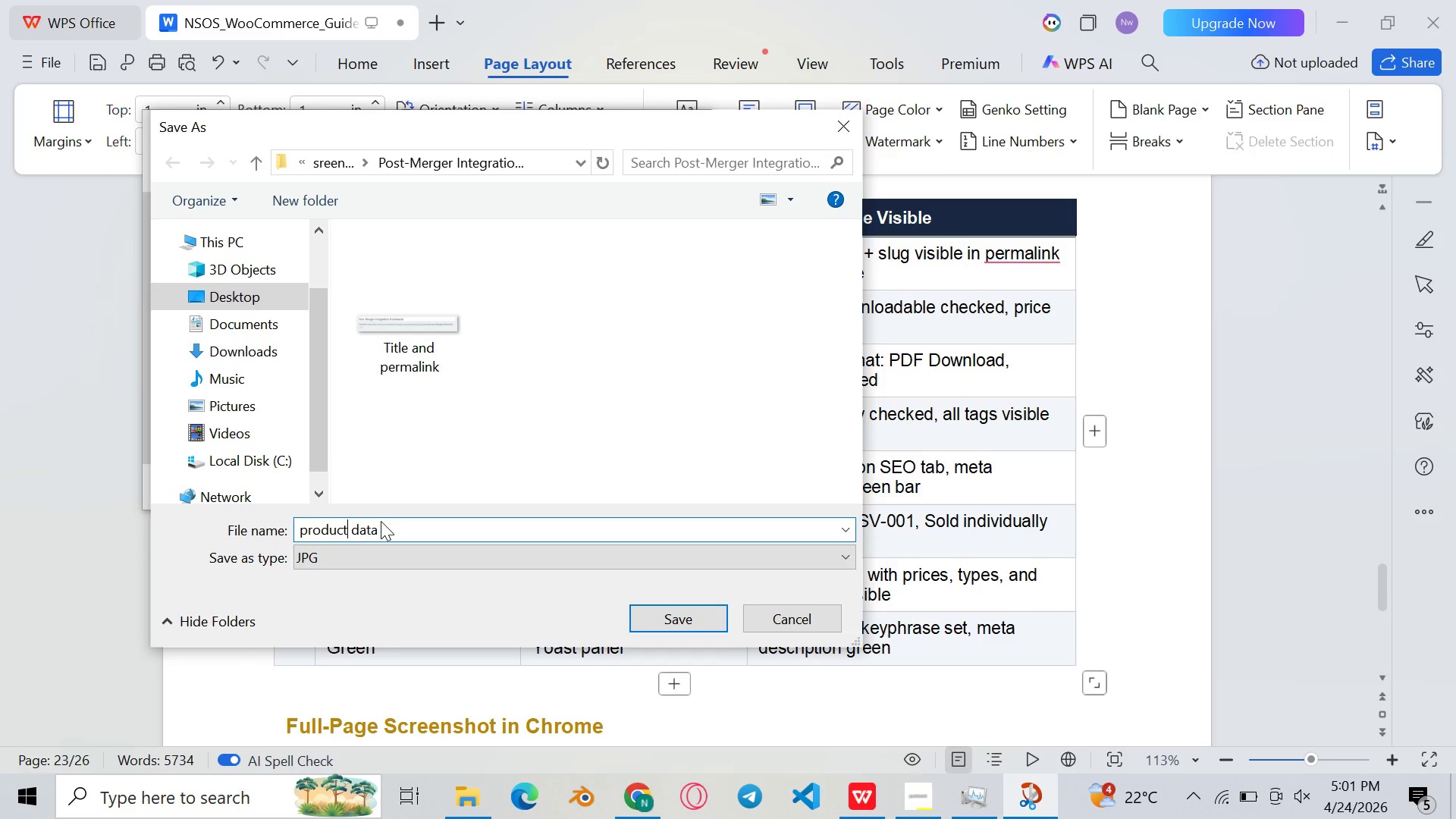 
key(ArrowRight)
 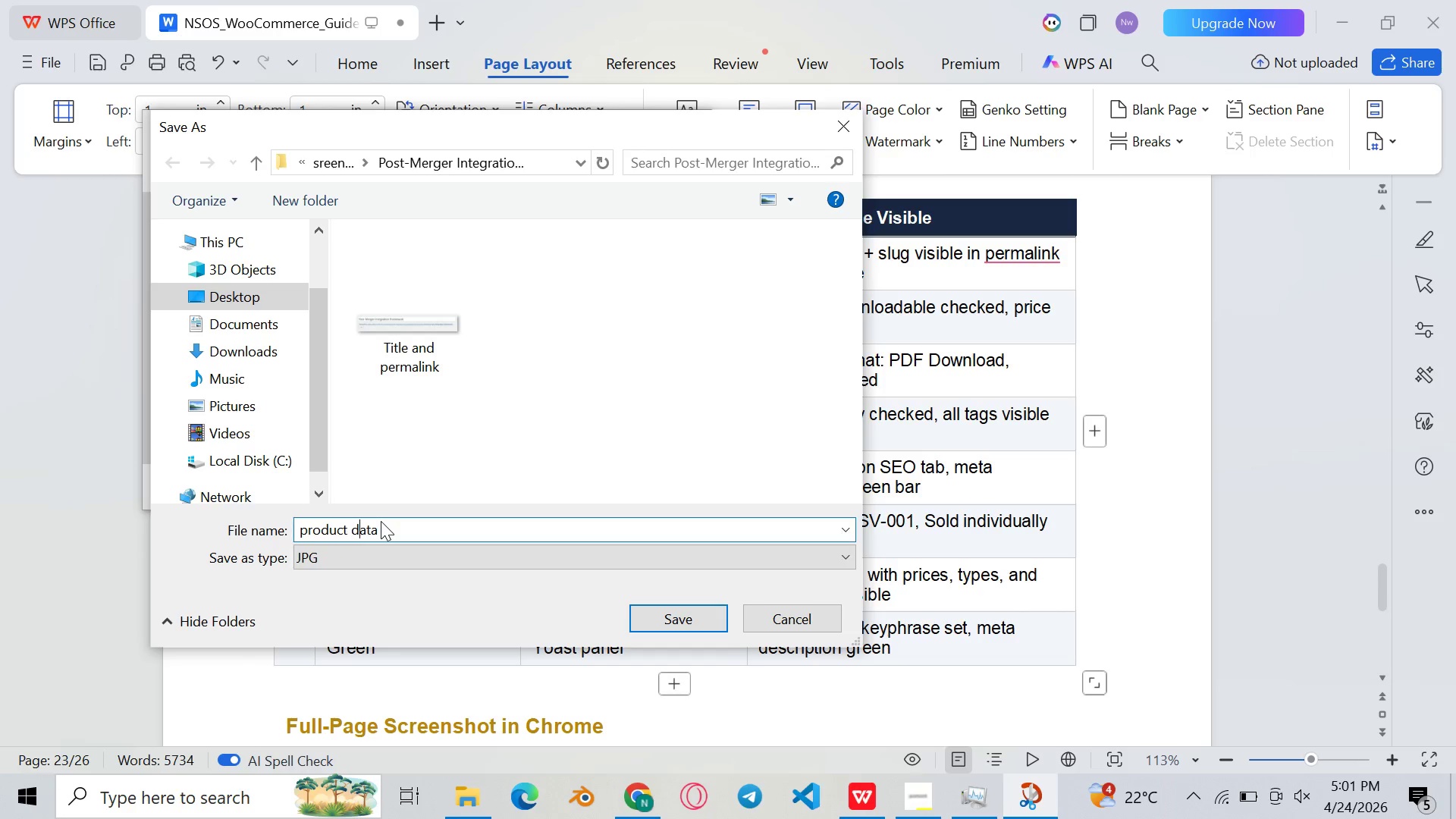 
key(ArrowRight)
 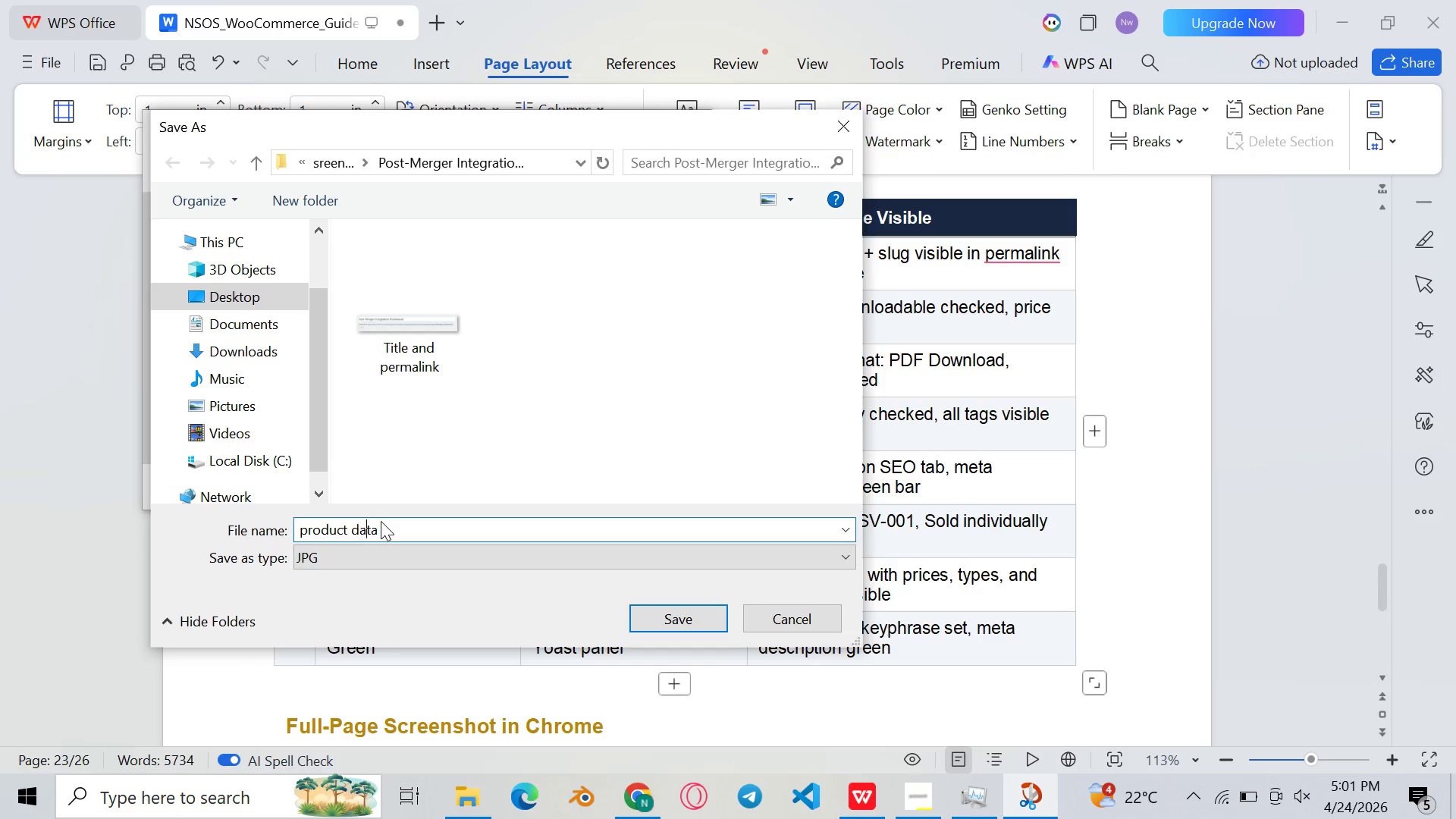 
key(ArrowRight)
 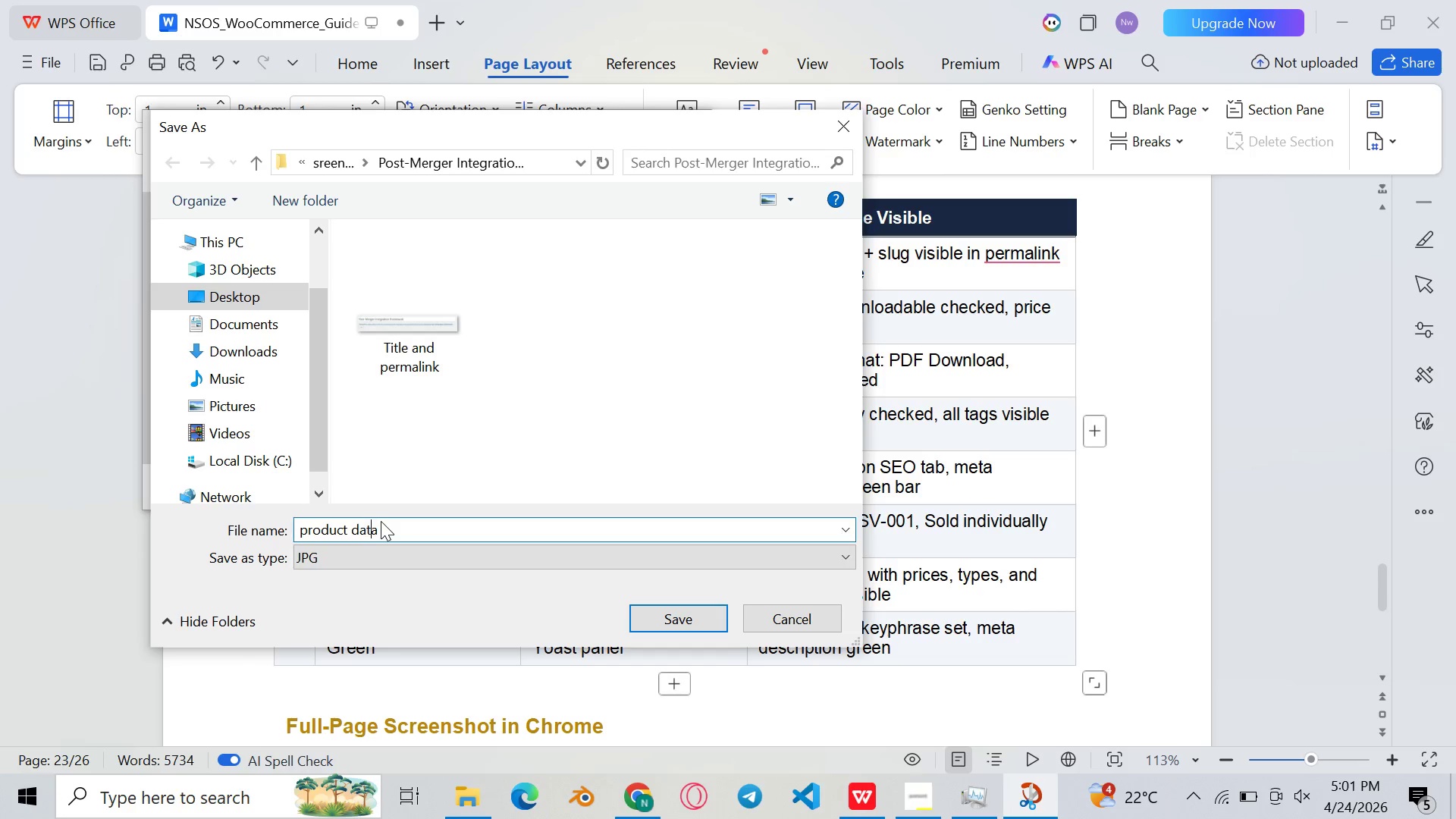 
key(ArrowRight)
 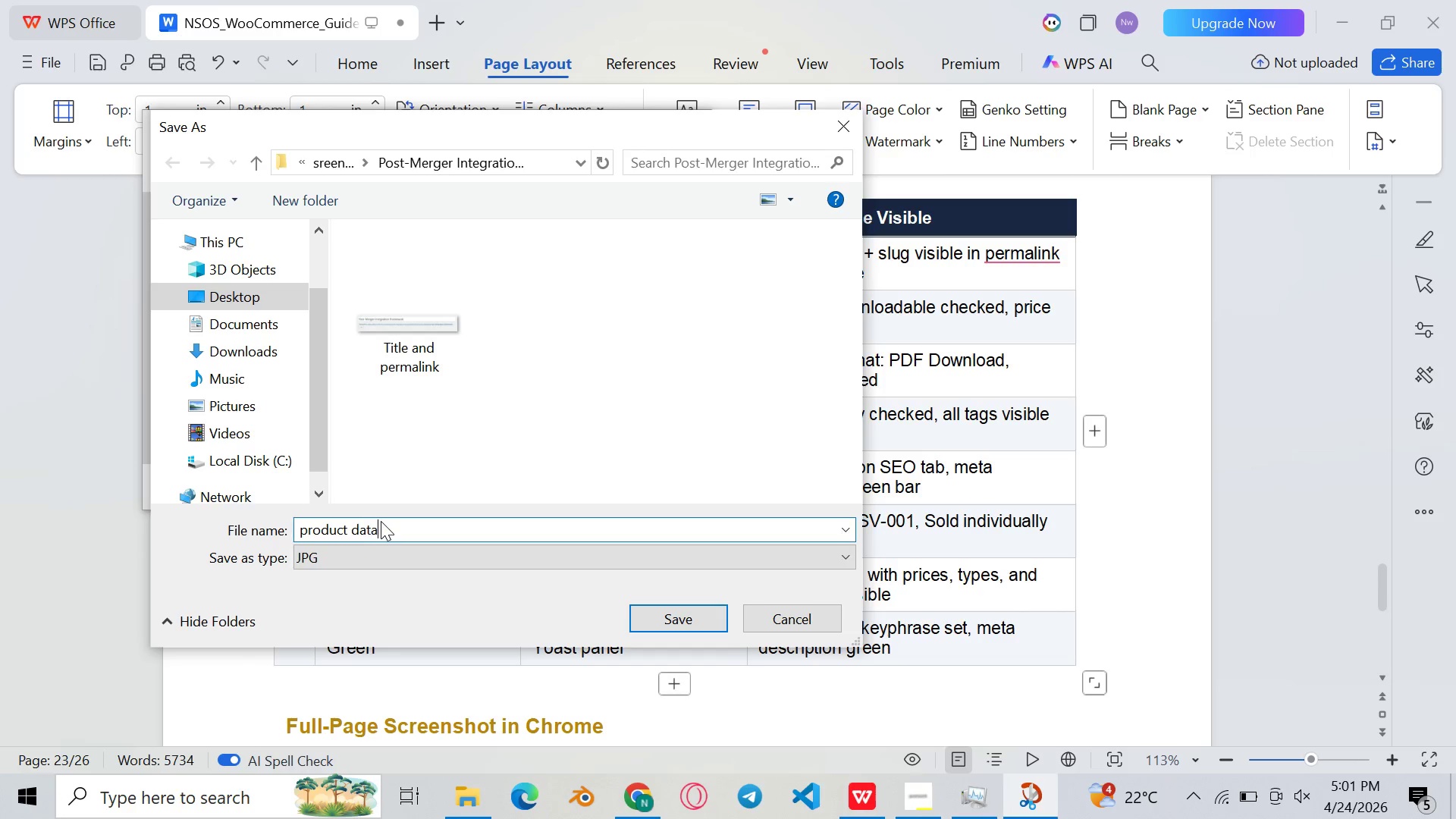 
key(ArrowRight)
 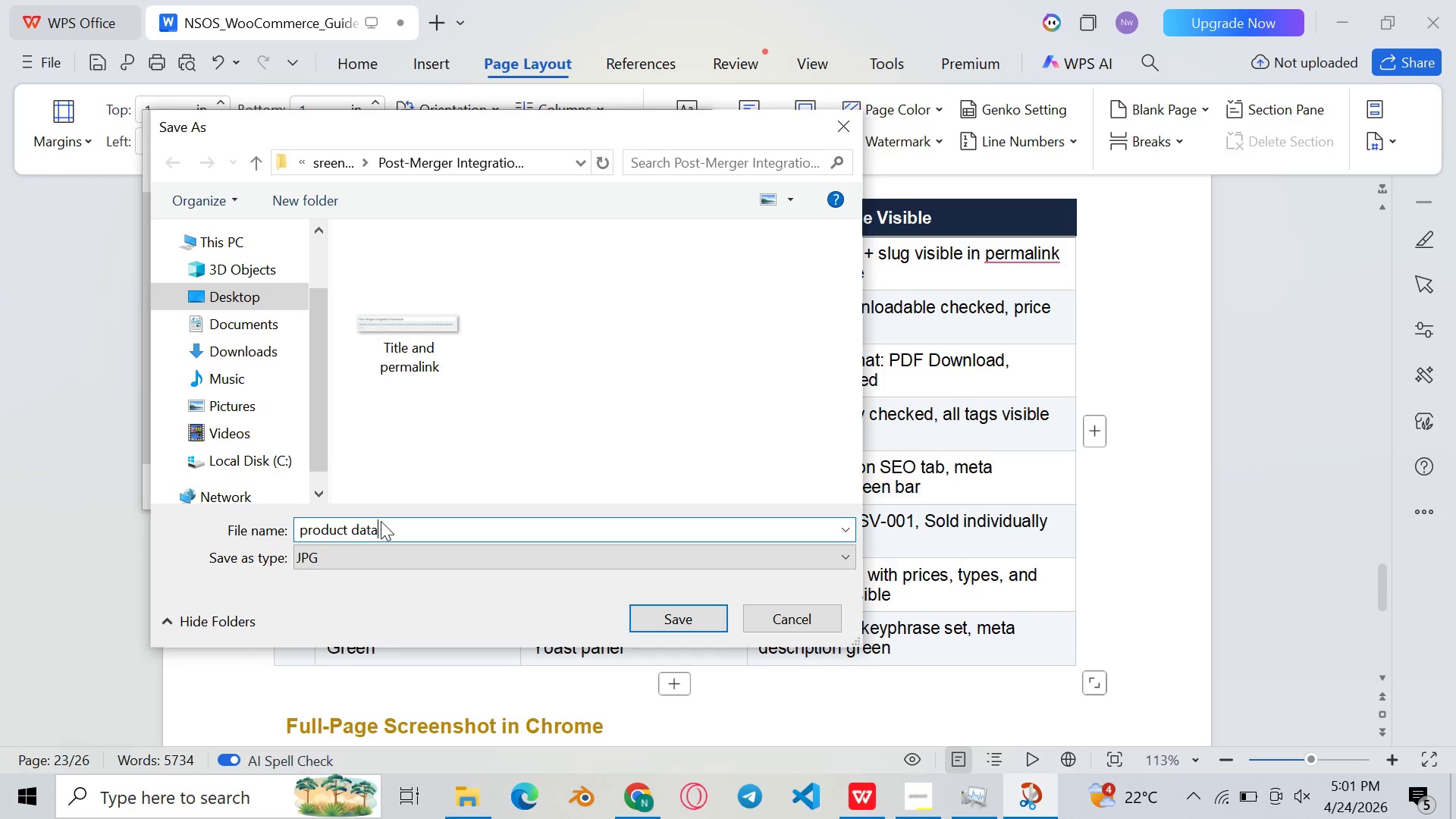 
key(ArrowRight)
 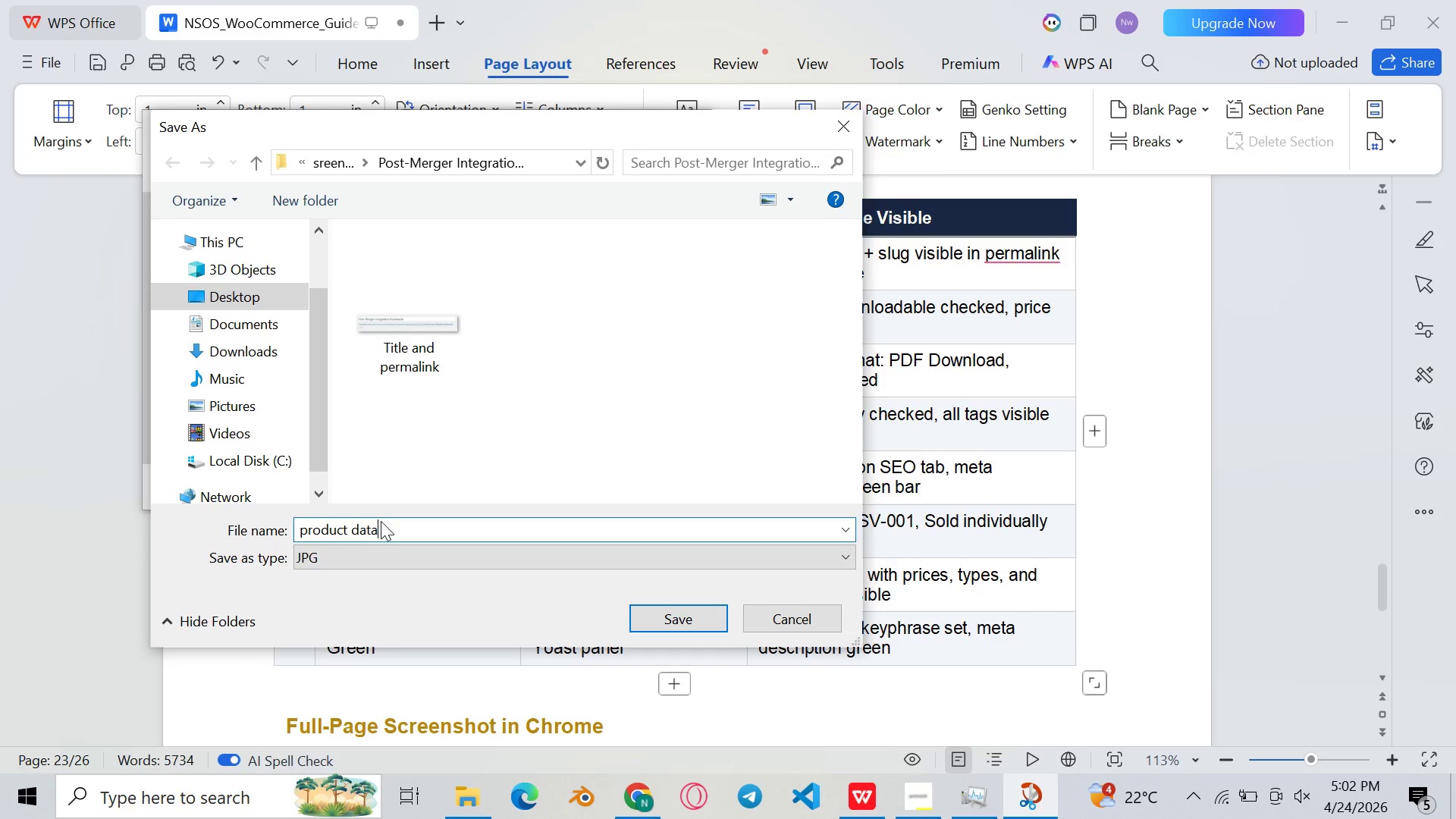 
wait(34.11)
 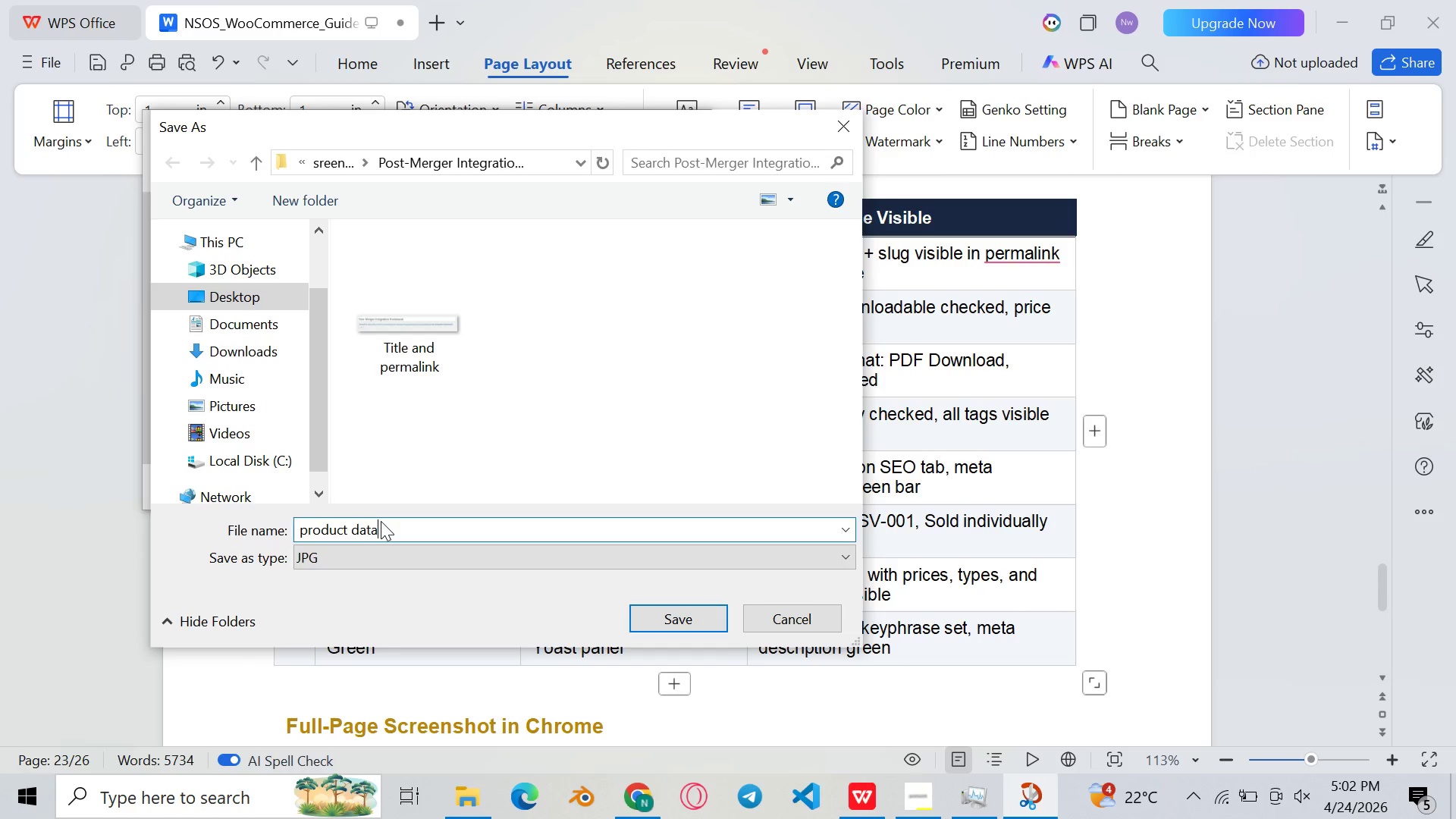 
type( )
key(Backspace)
type( - attr)
key(Backspace)
key(Backspace)
type(r)
key(Backspace)
key(Backspace)
type(r)
key(Backspace)
type(tr)
key(Backspace)
type(tribute)
 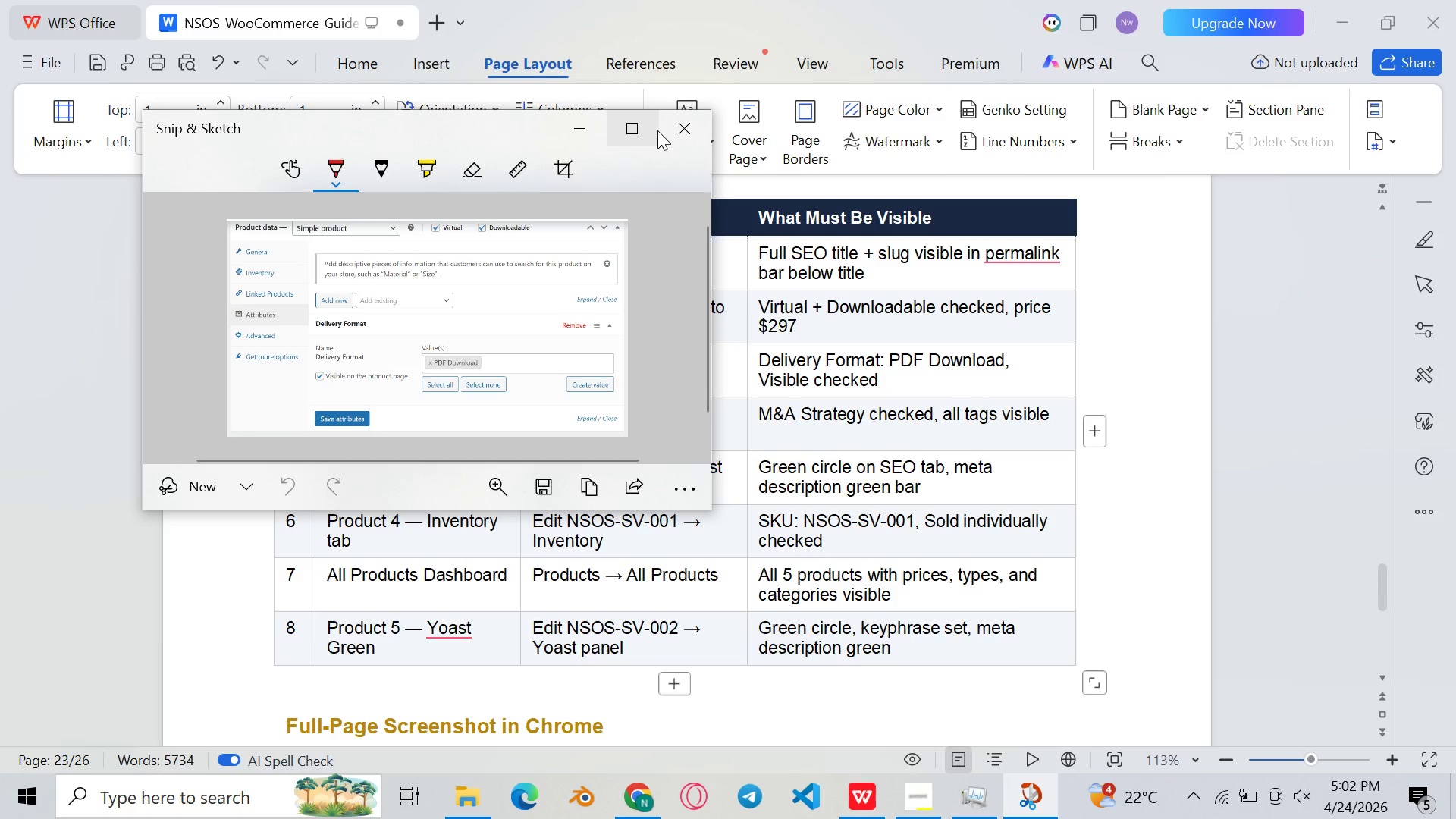 
wait(6.38)
 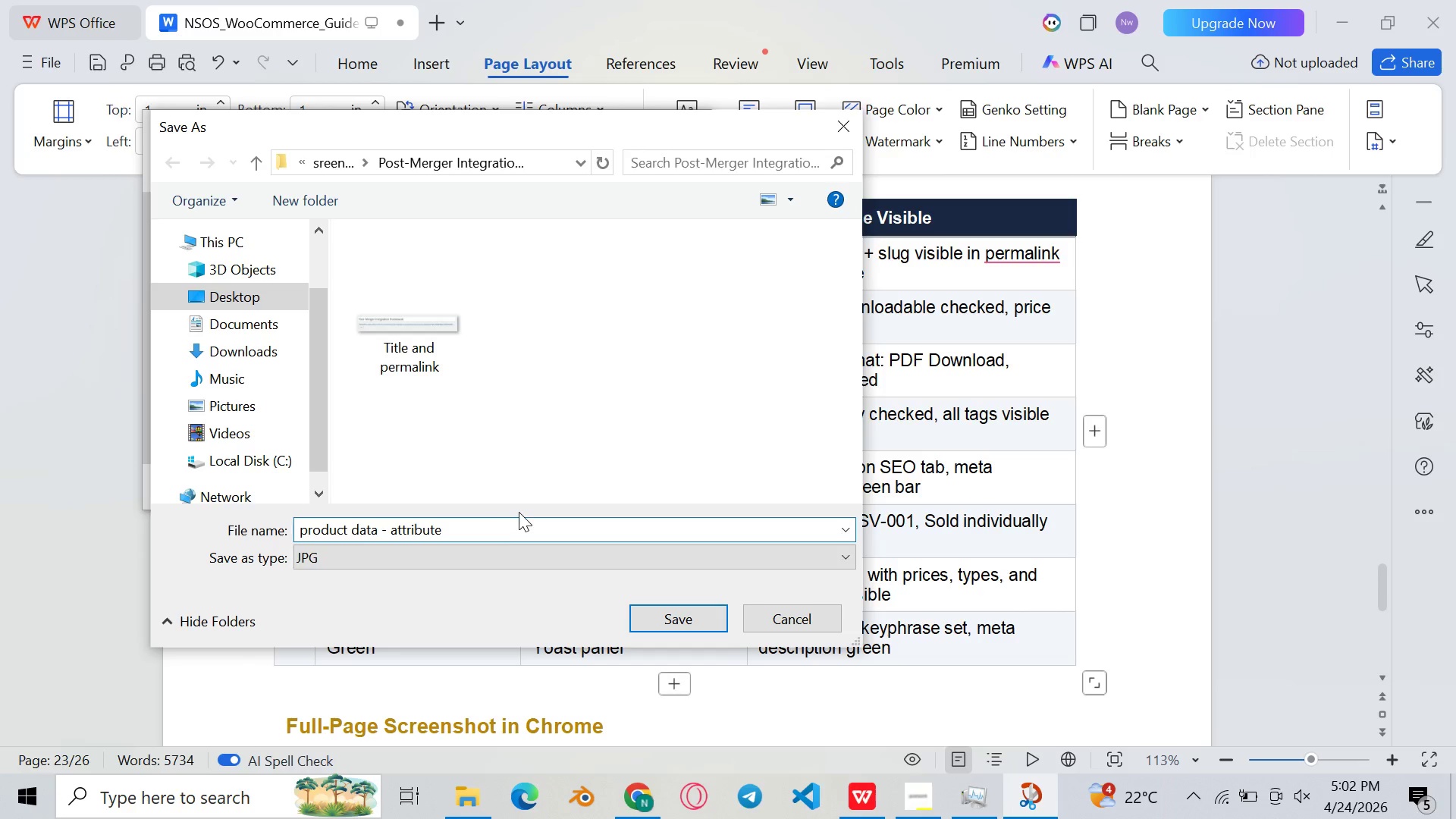 
left_click([689, 127])
 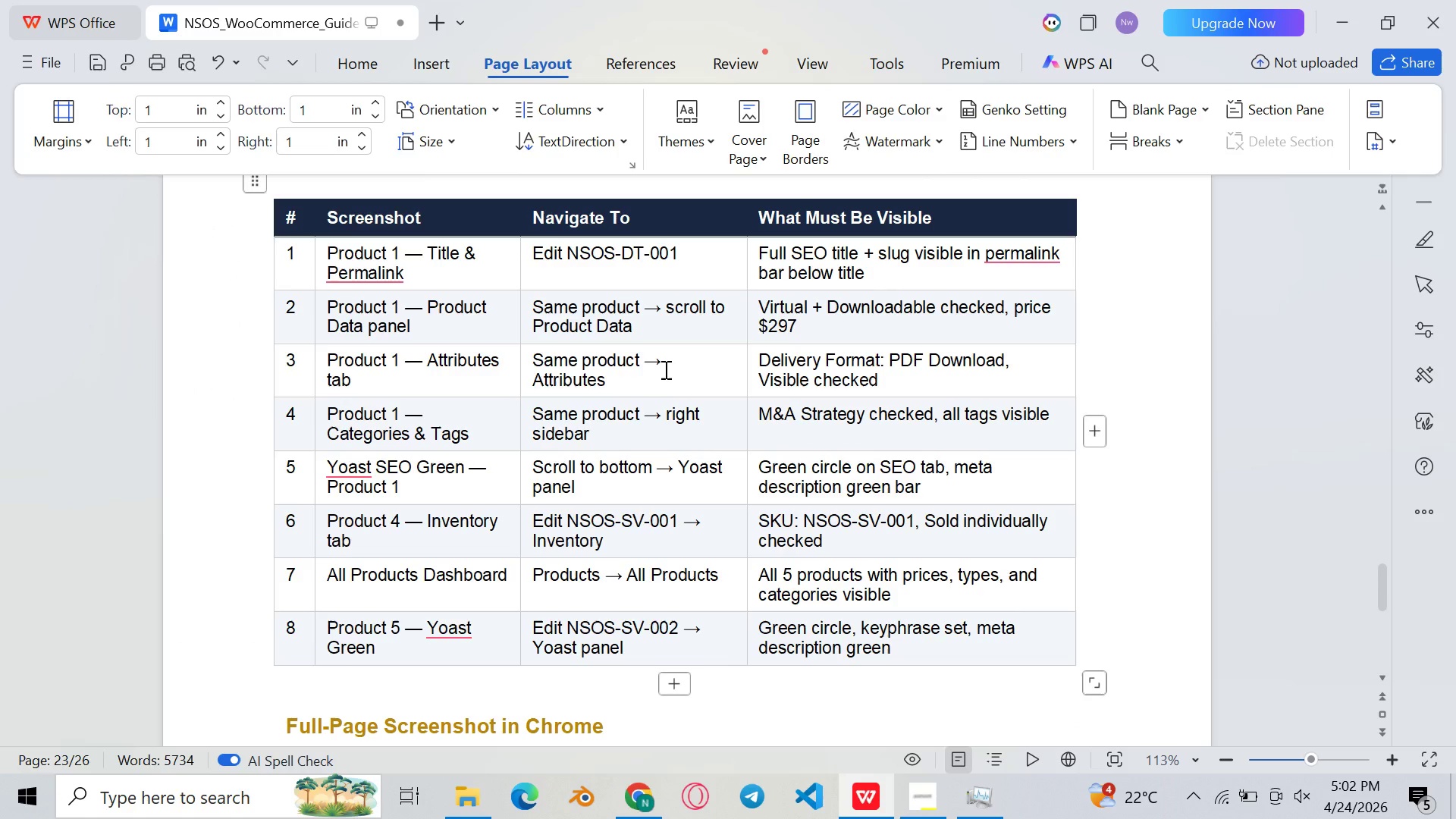 
wait(7.66)
 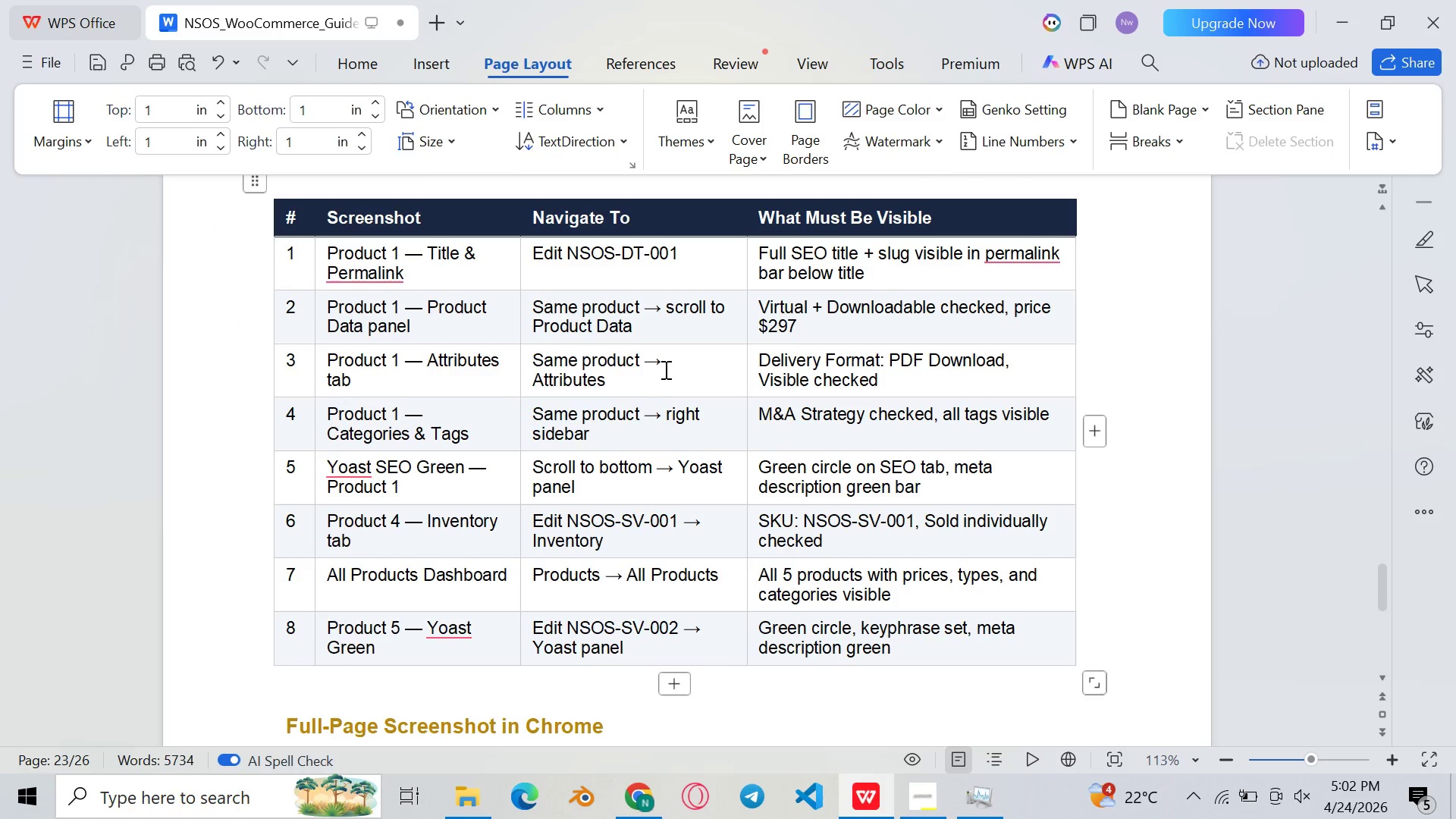 
scroll: coordinate [661, 369], scroll_direction: down, amount: 1.0
 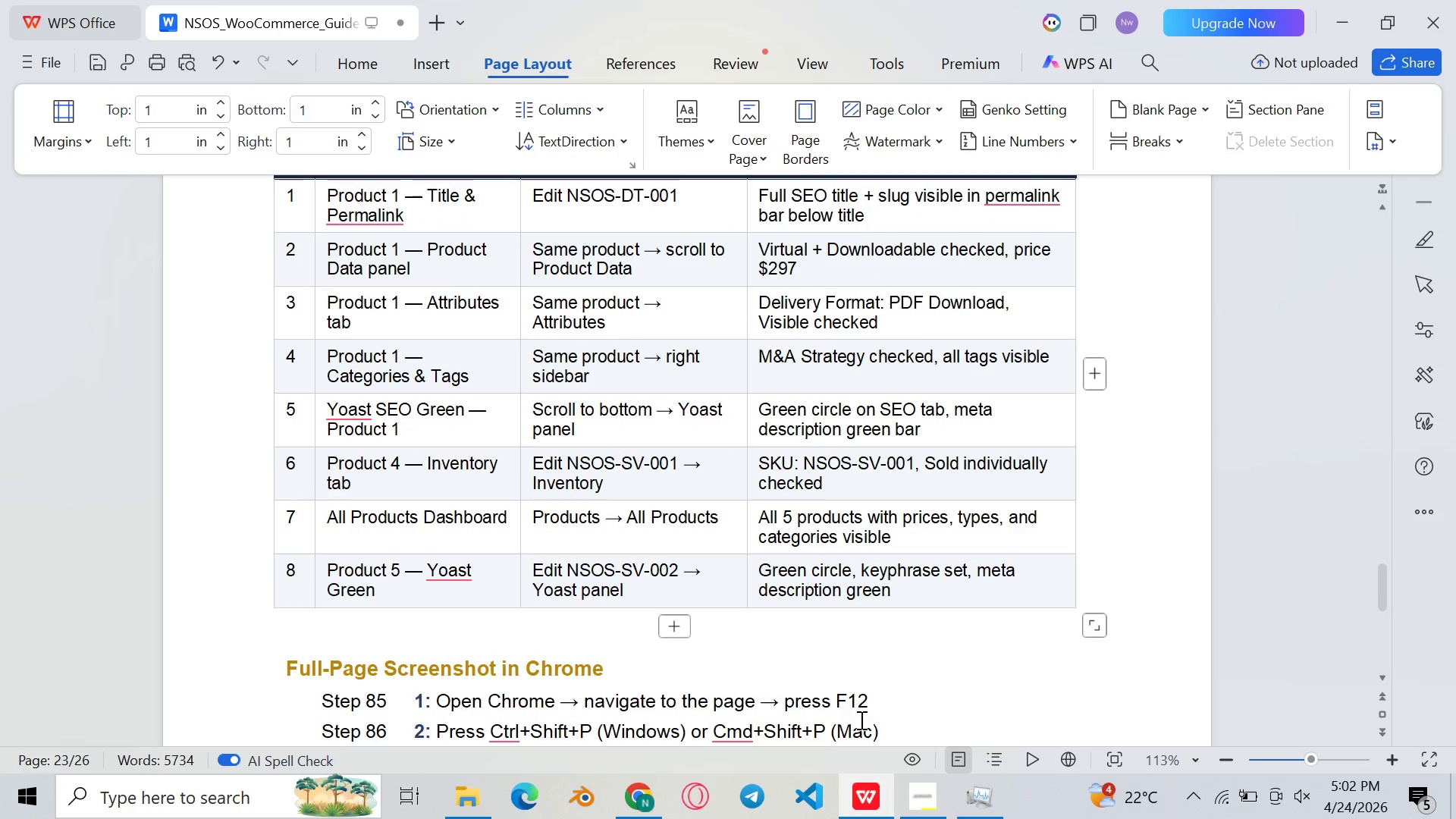 
left_click([868, 783])
 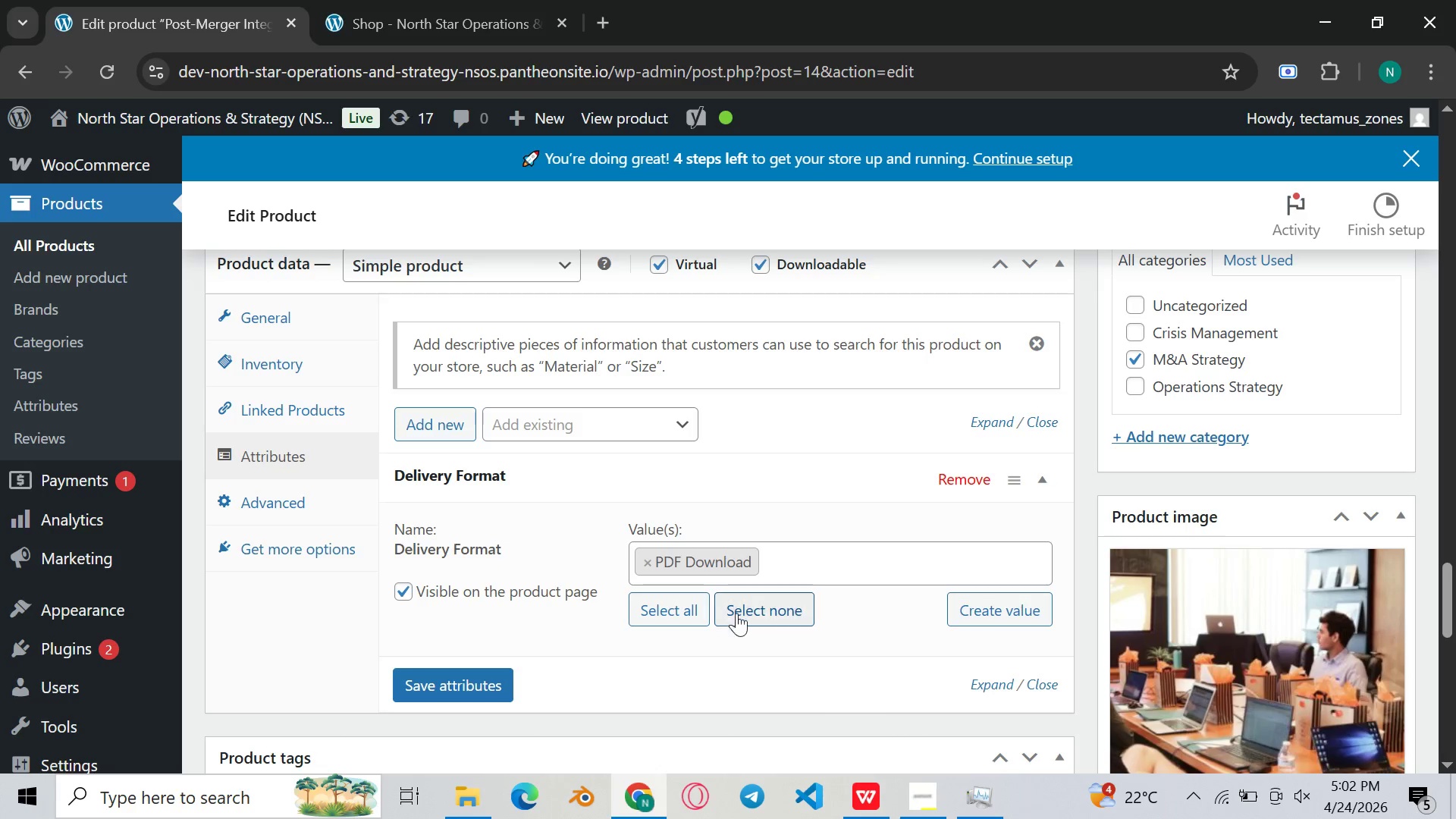 
scroll: coordinate [581, 460], scroll_direction: down, amount: 2.0